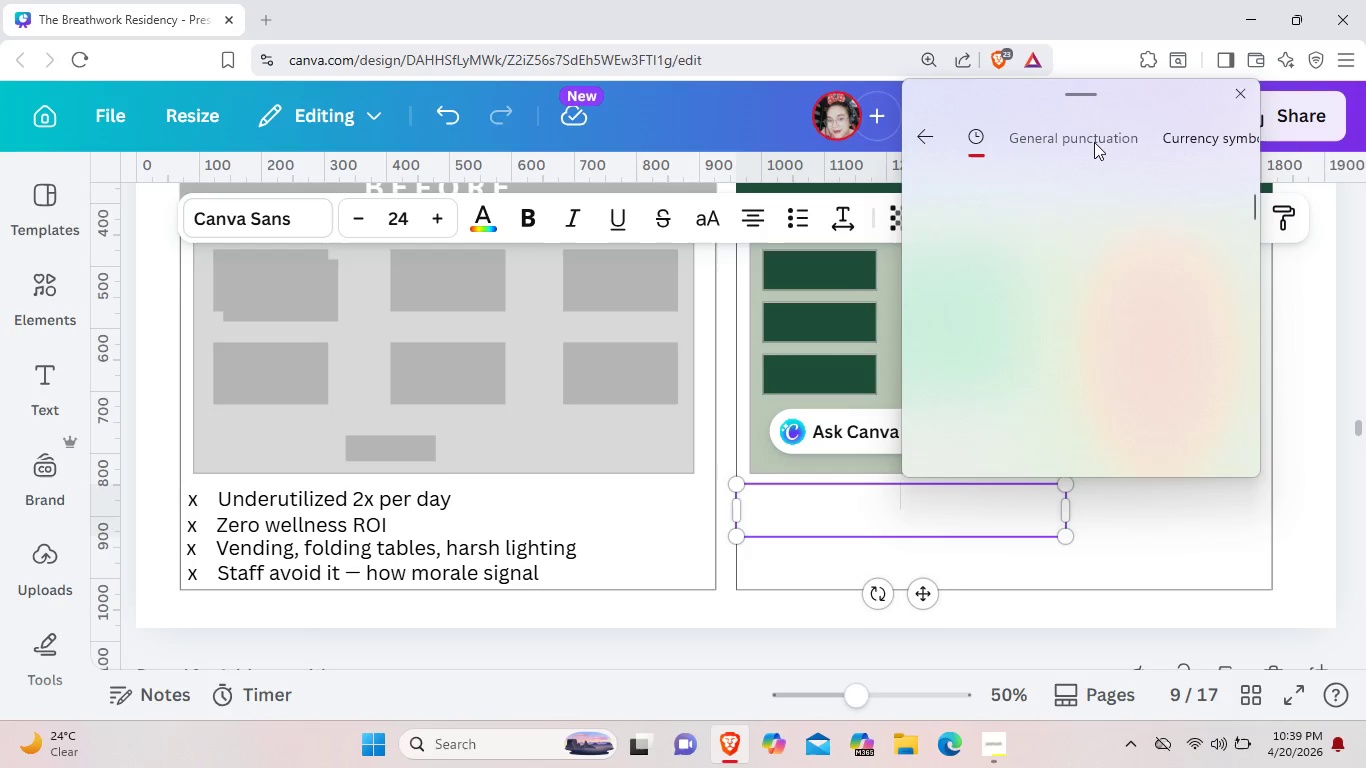 
scroll: coordinate [1163, 334], scroll_direction: down, amount: 5.0
 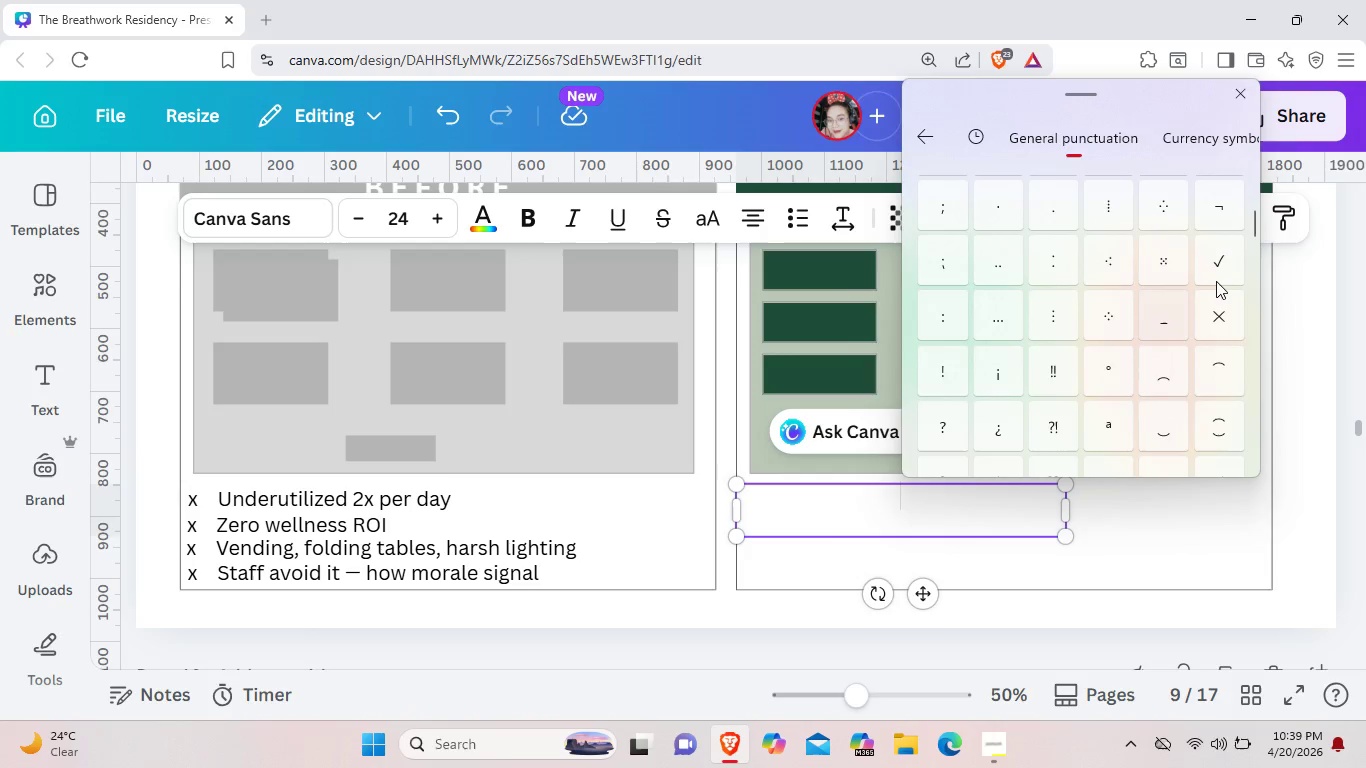 
left_click([1218, 275])
 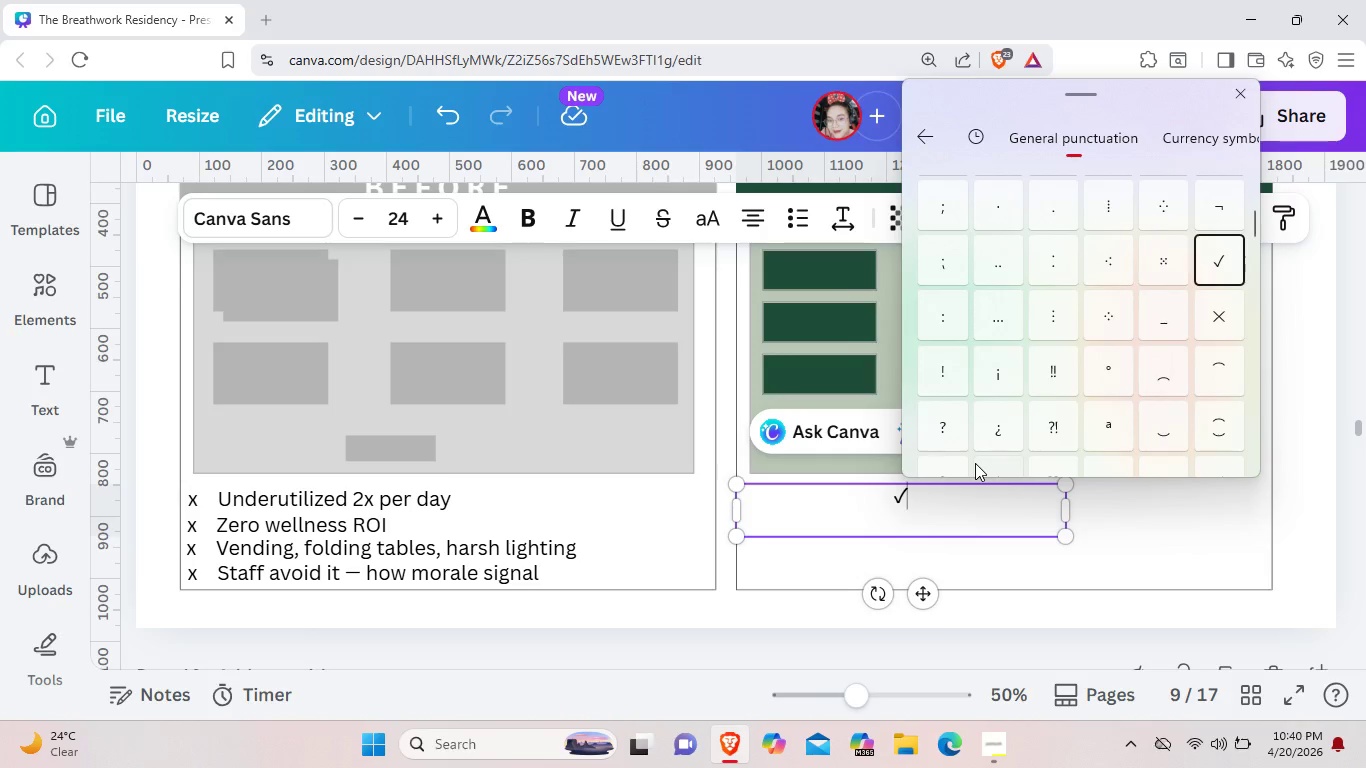 
wait(5.88)
 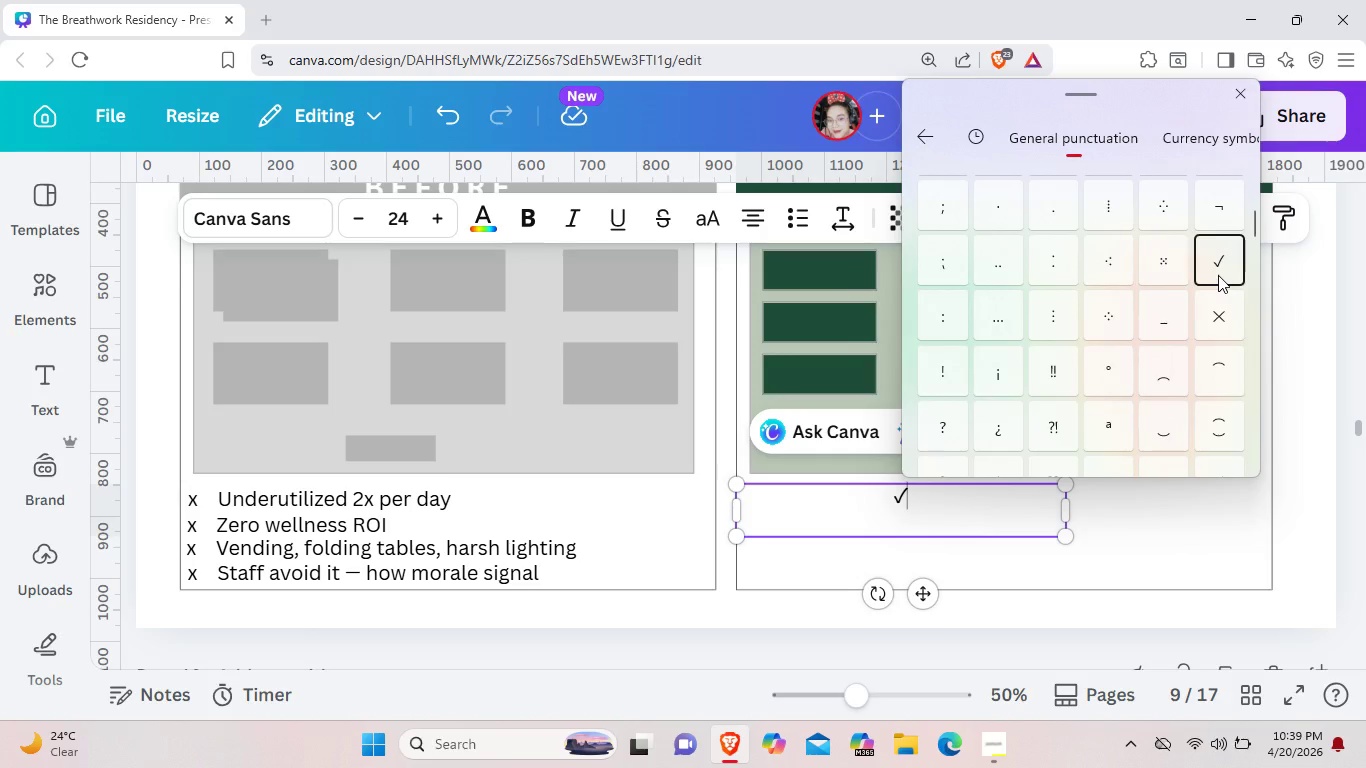 
left_click([1226, 266])
 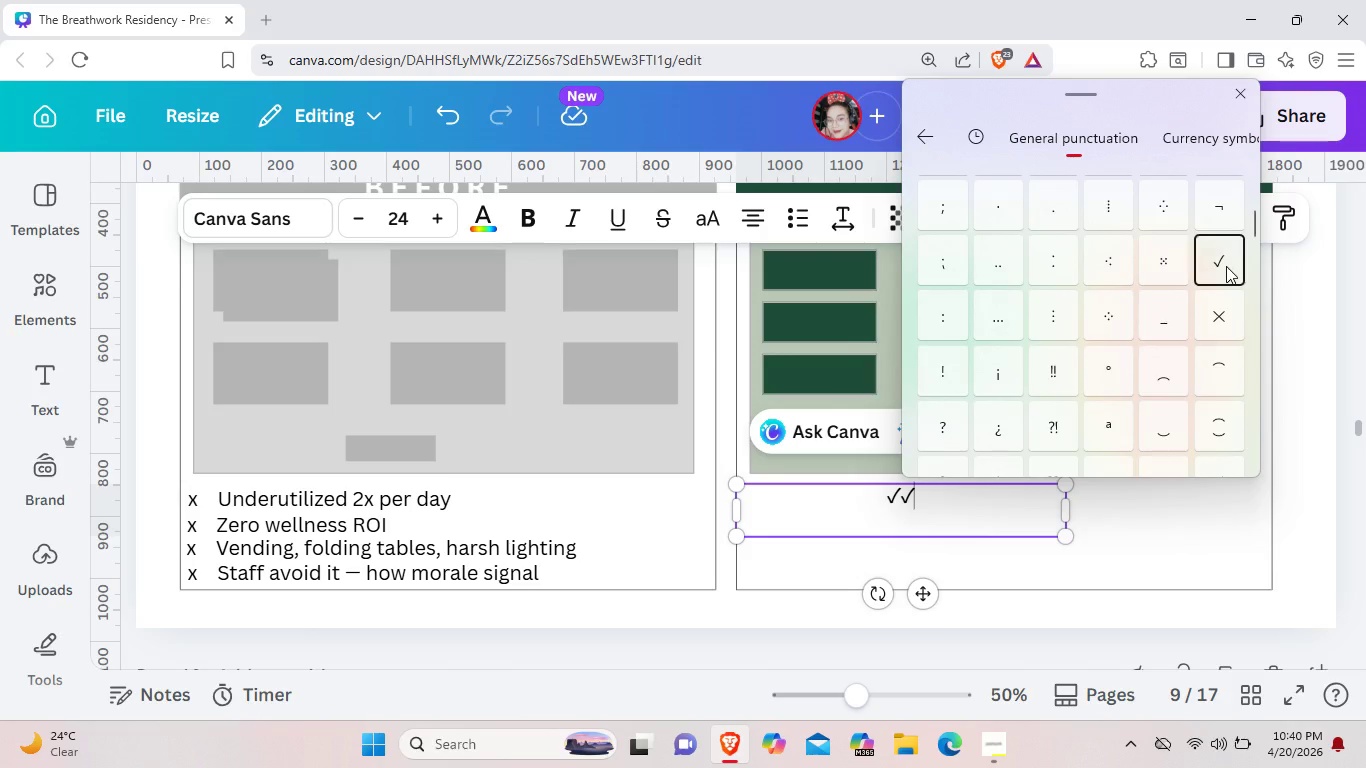 
left_click([1226, 266])
 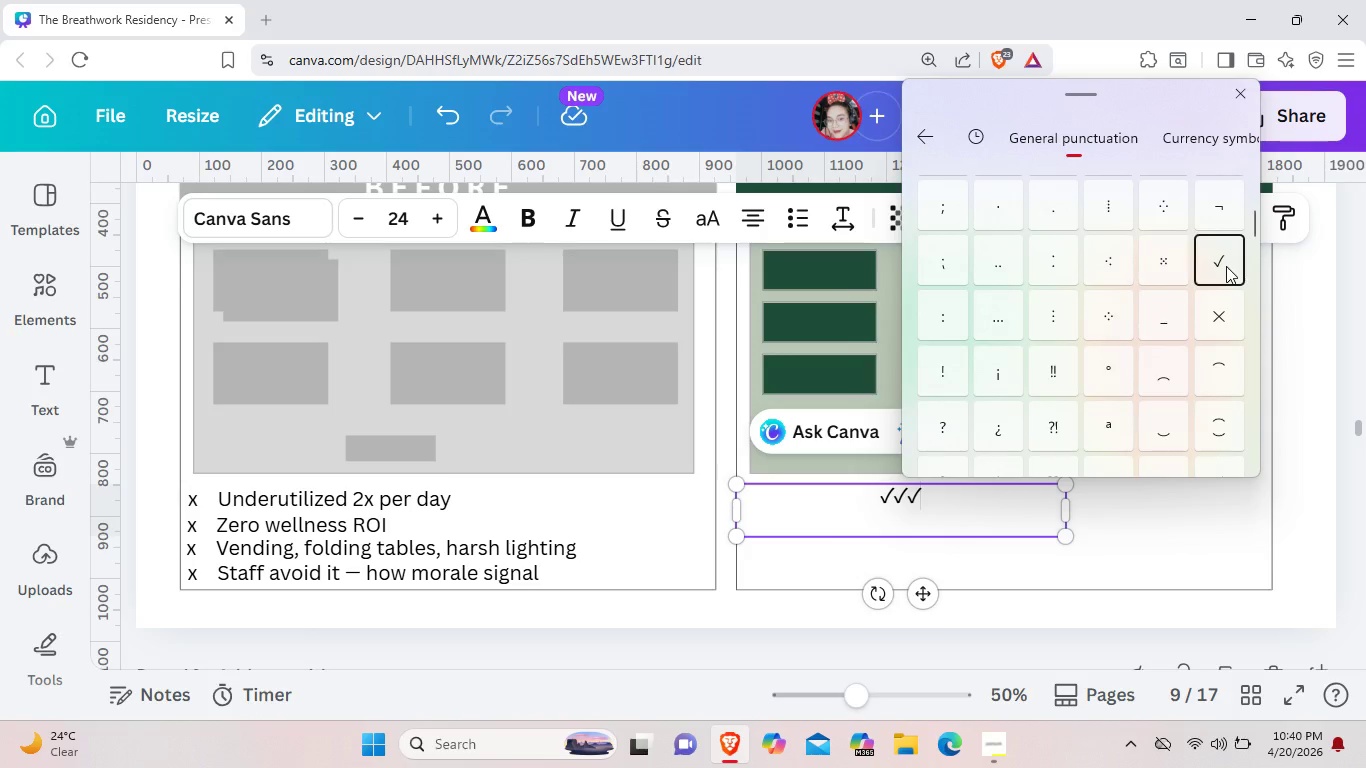 
left_click([1226, 266])
 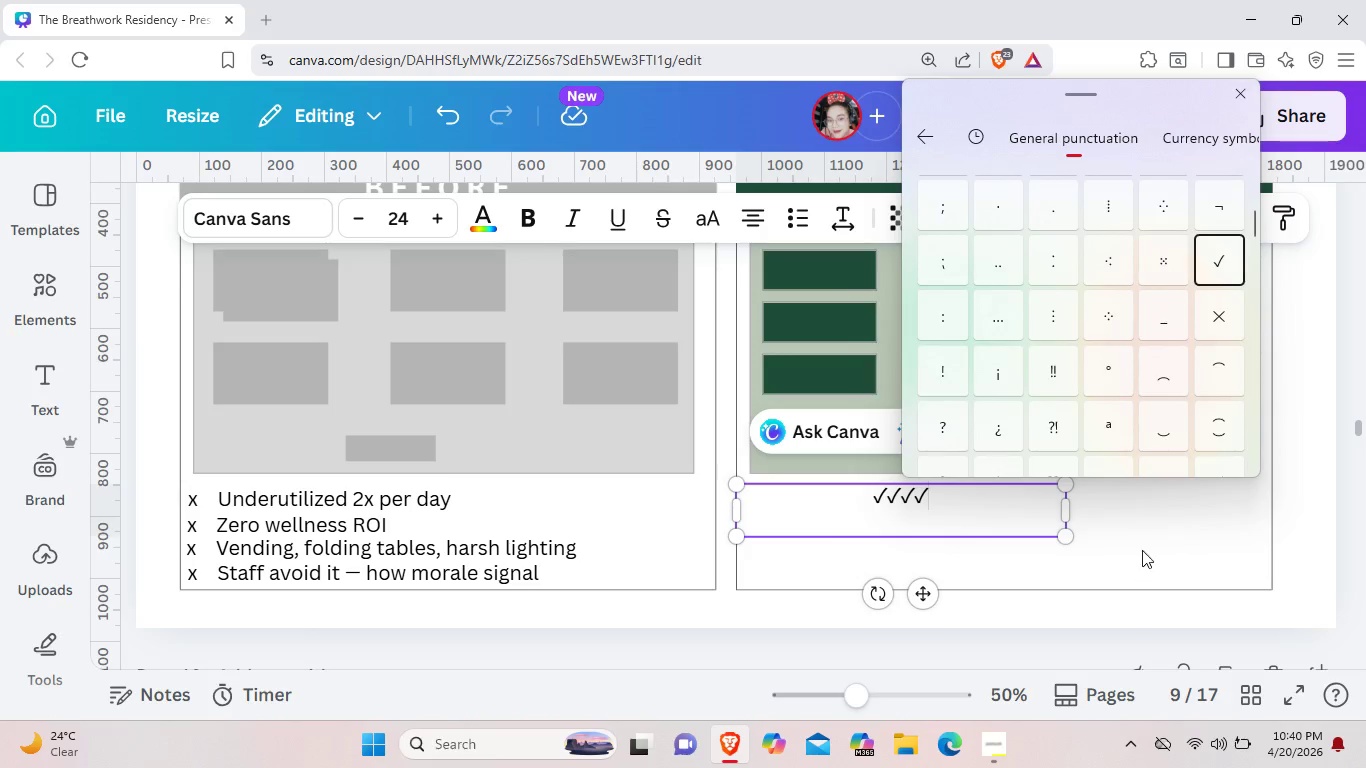 
mouse_move([1125, 521])
 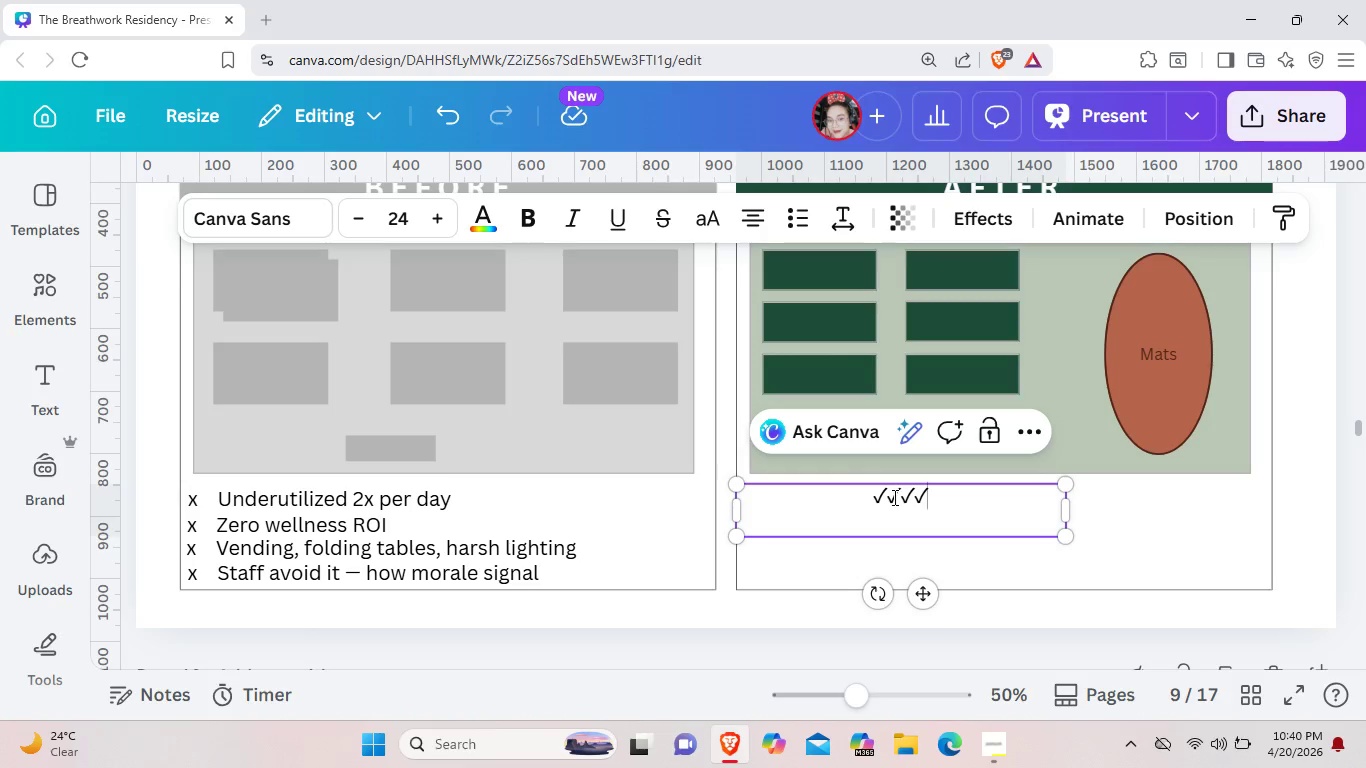 
left_click([893, 497])
 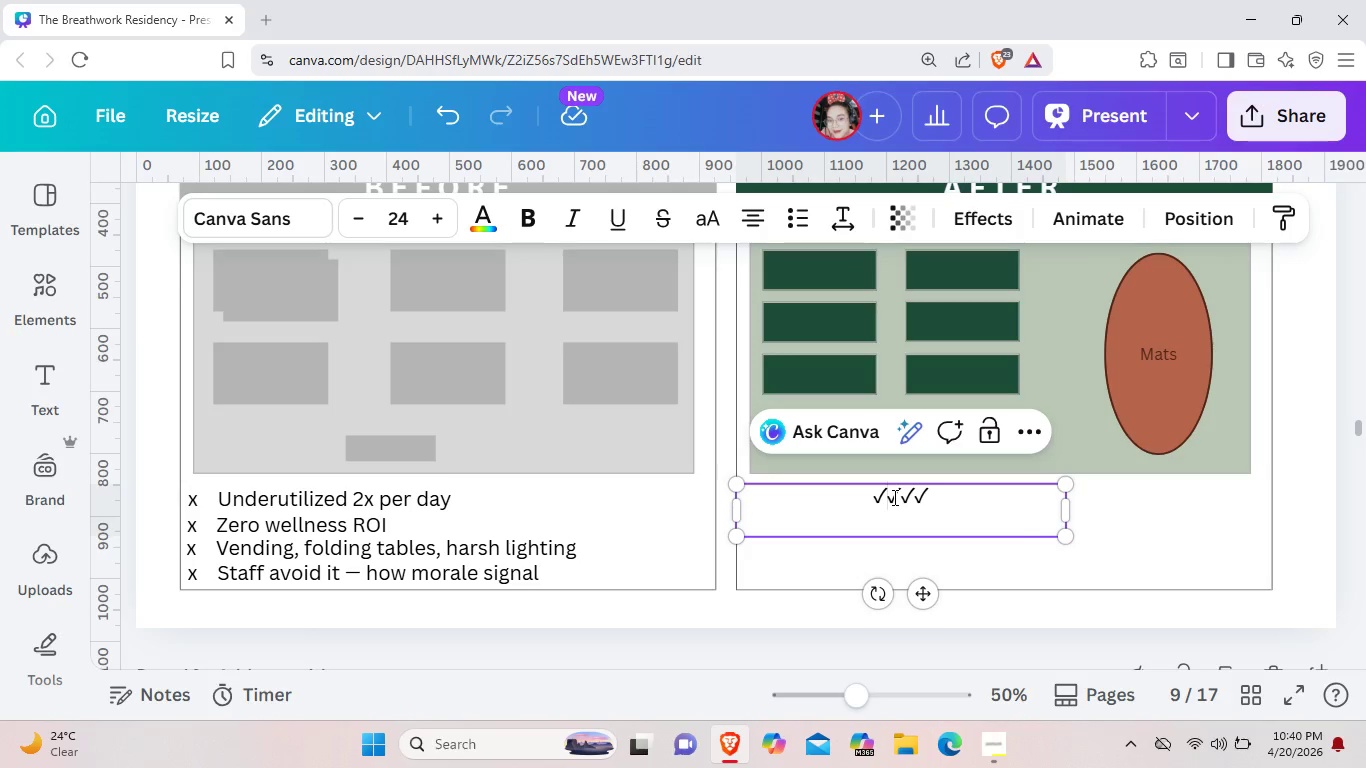 
wait(12.2)
 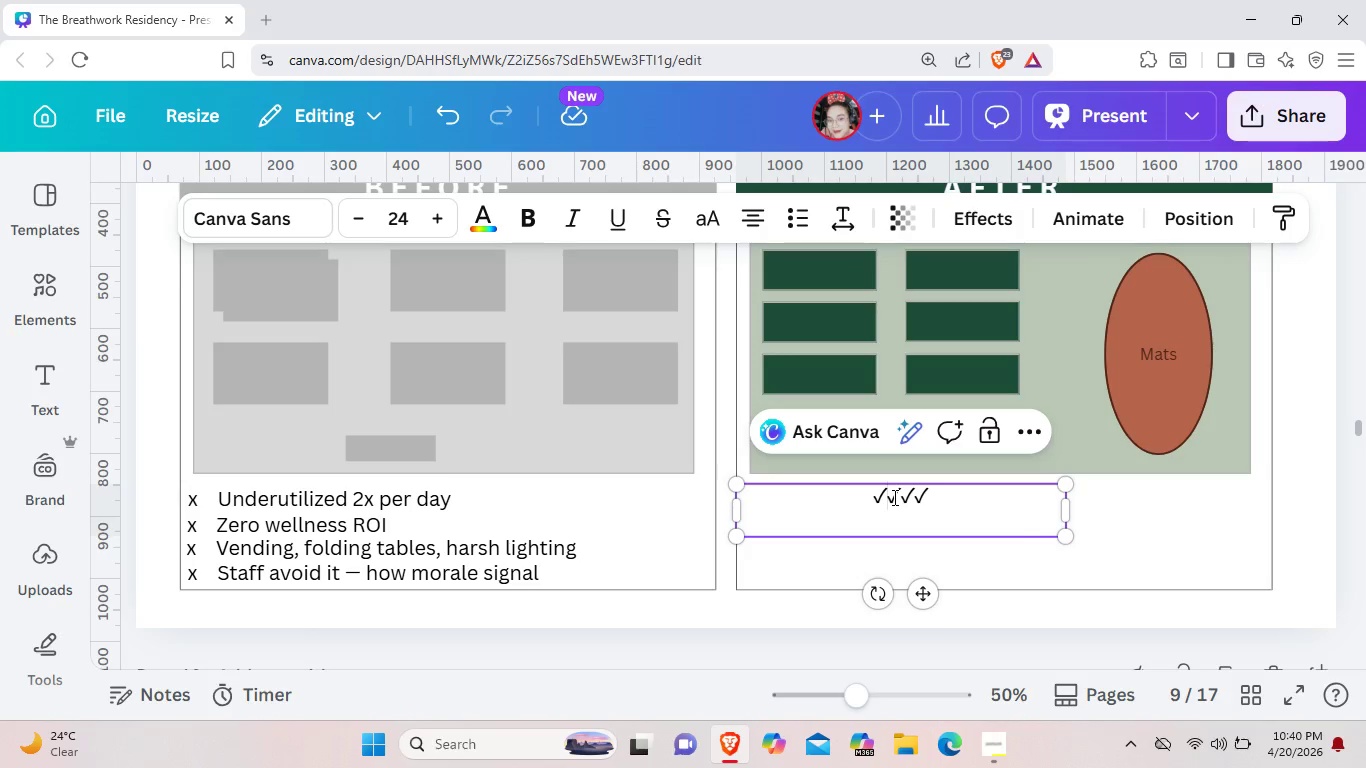 
key(Enter)
 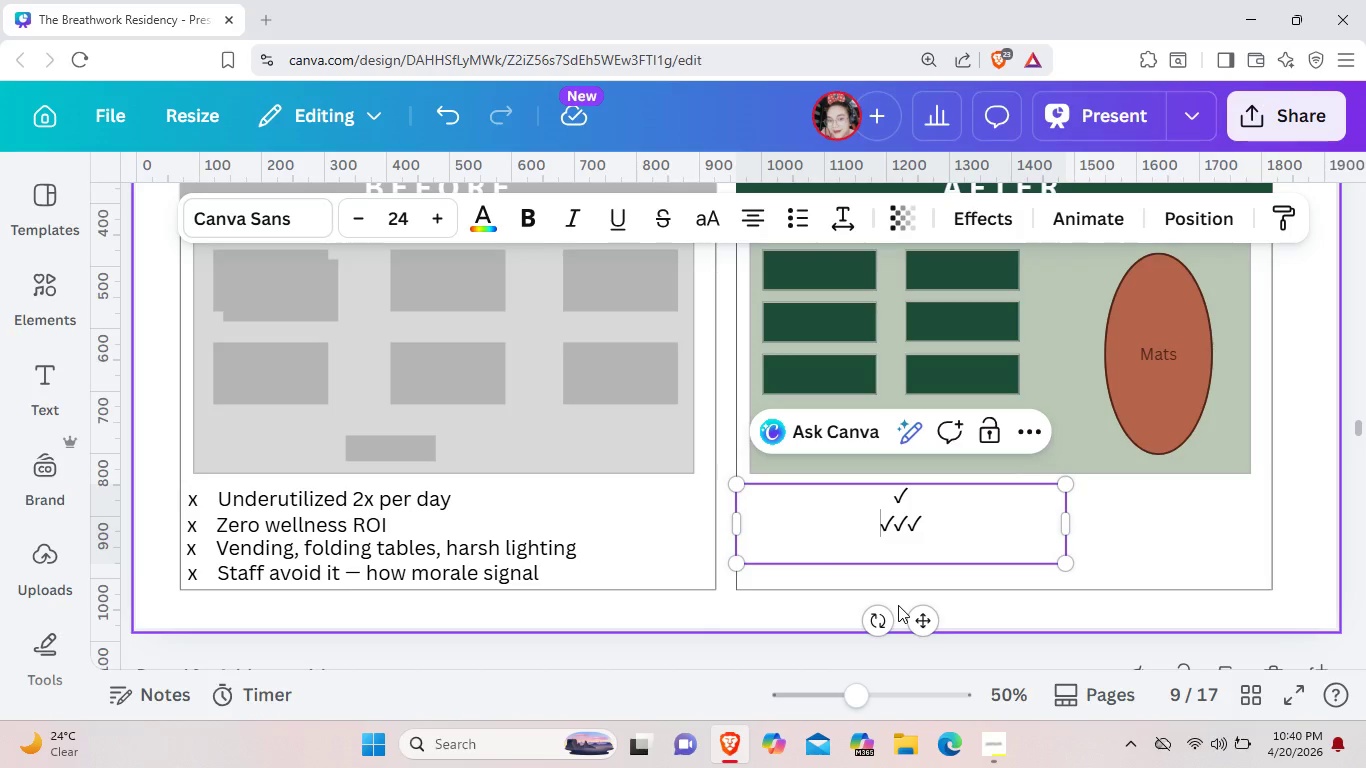 
wait(39.95)
 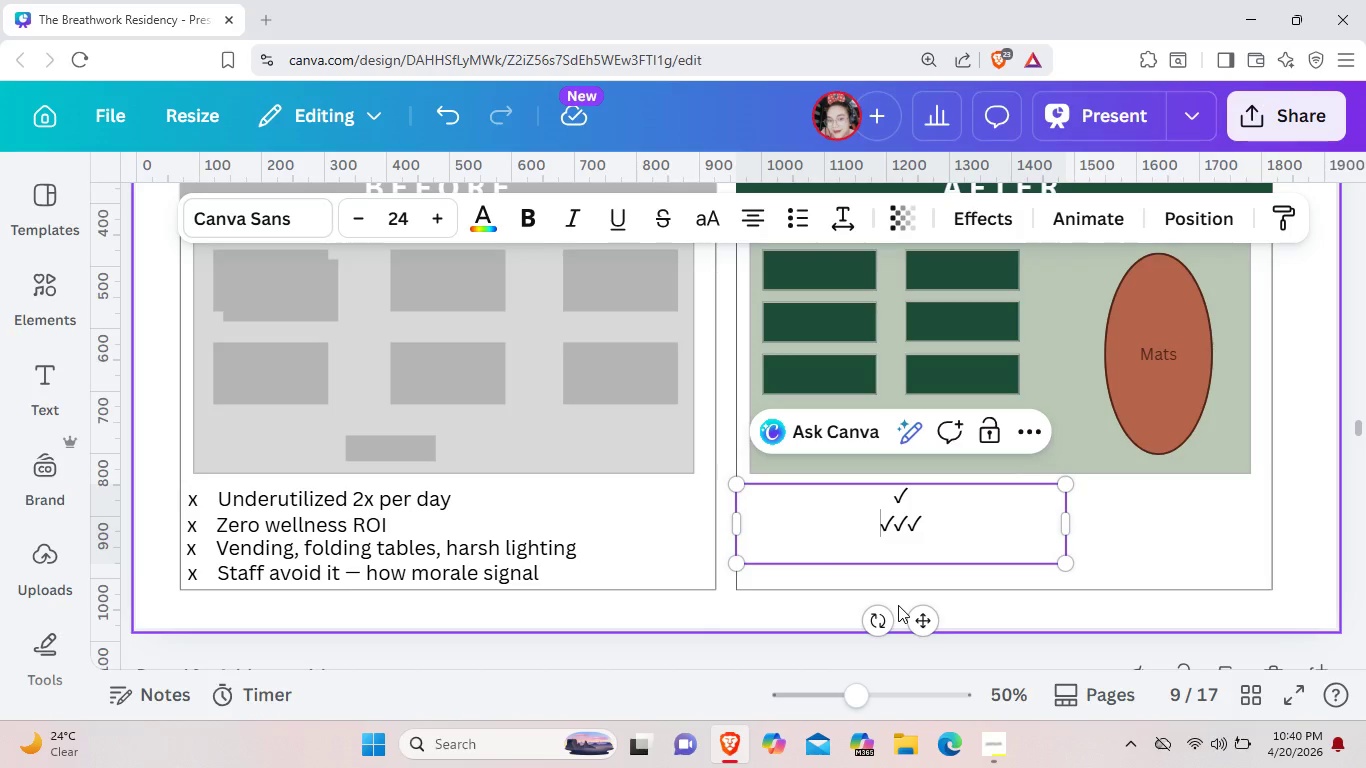 
left_click([895, 521])
 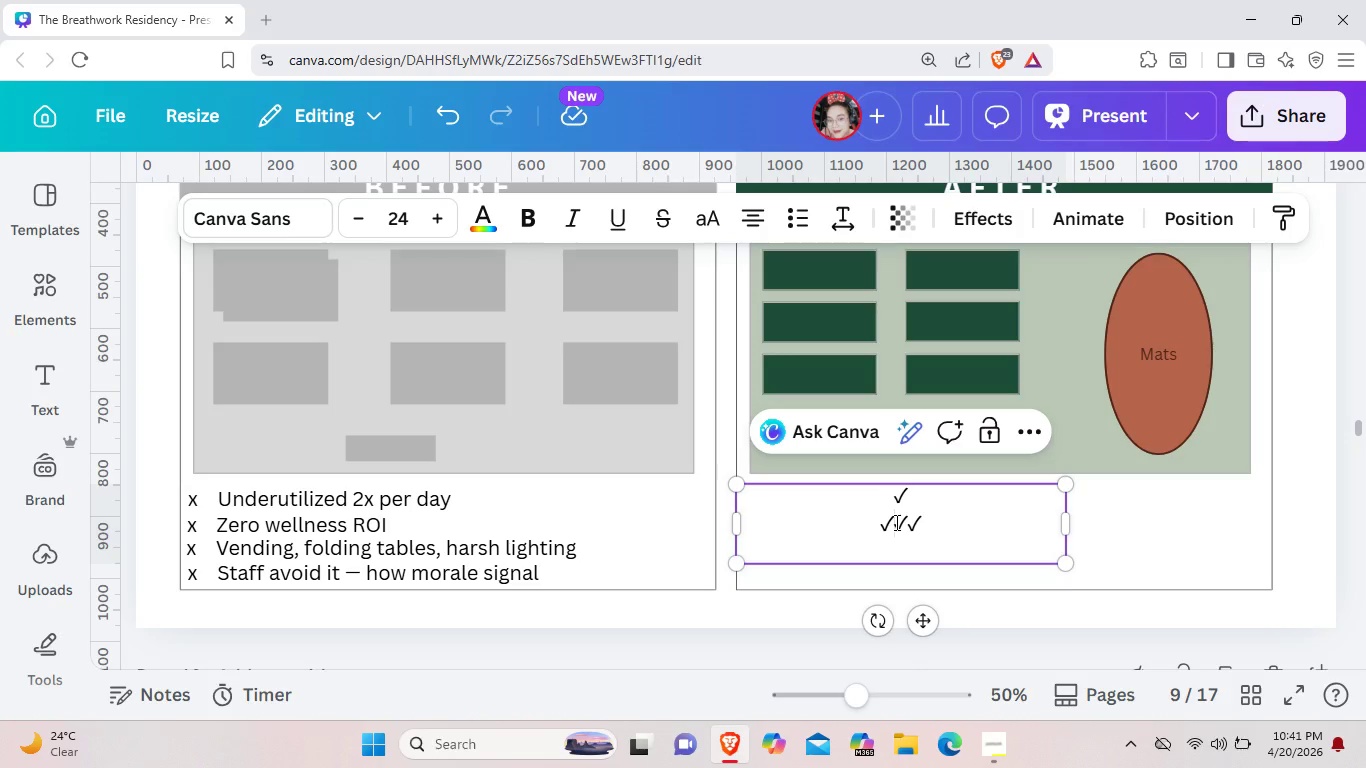 
key(Enter)
 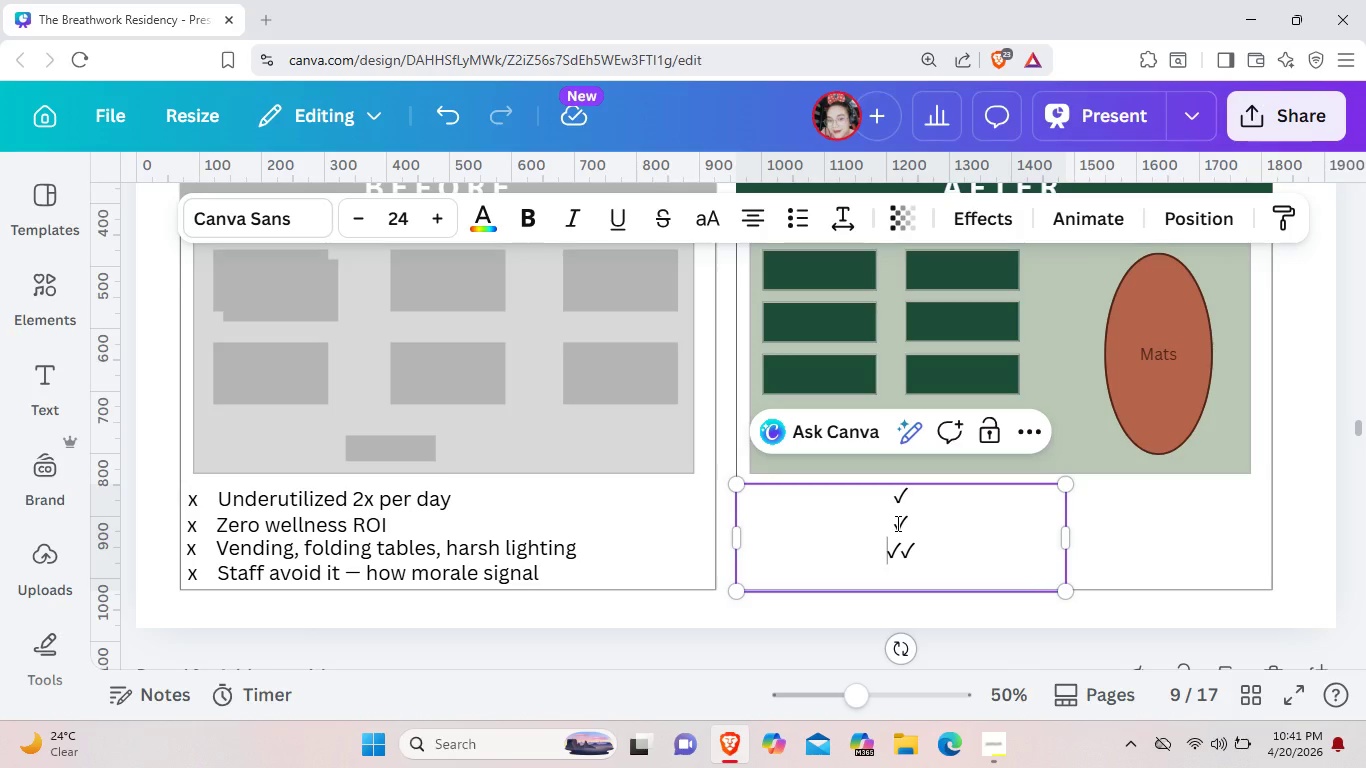 
wait(17.98)
 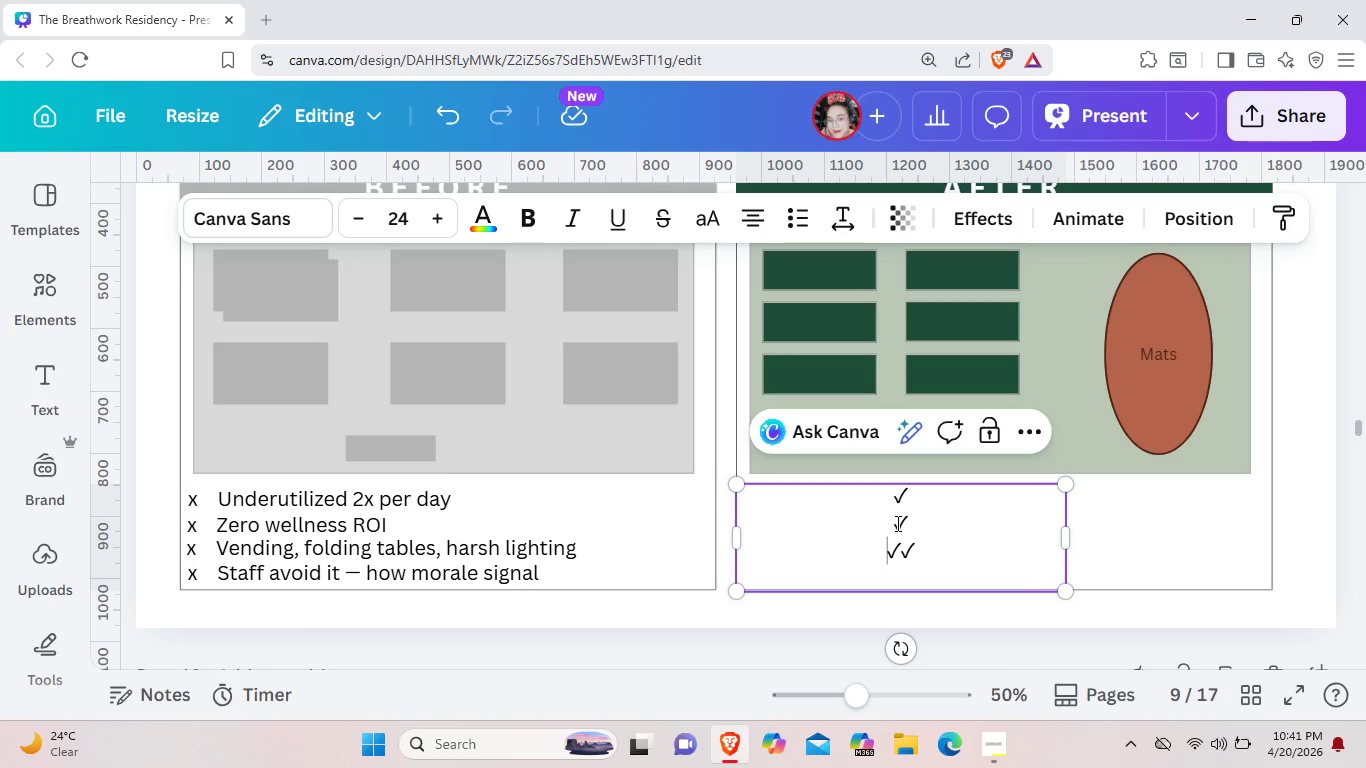 
key(Enter)
 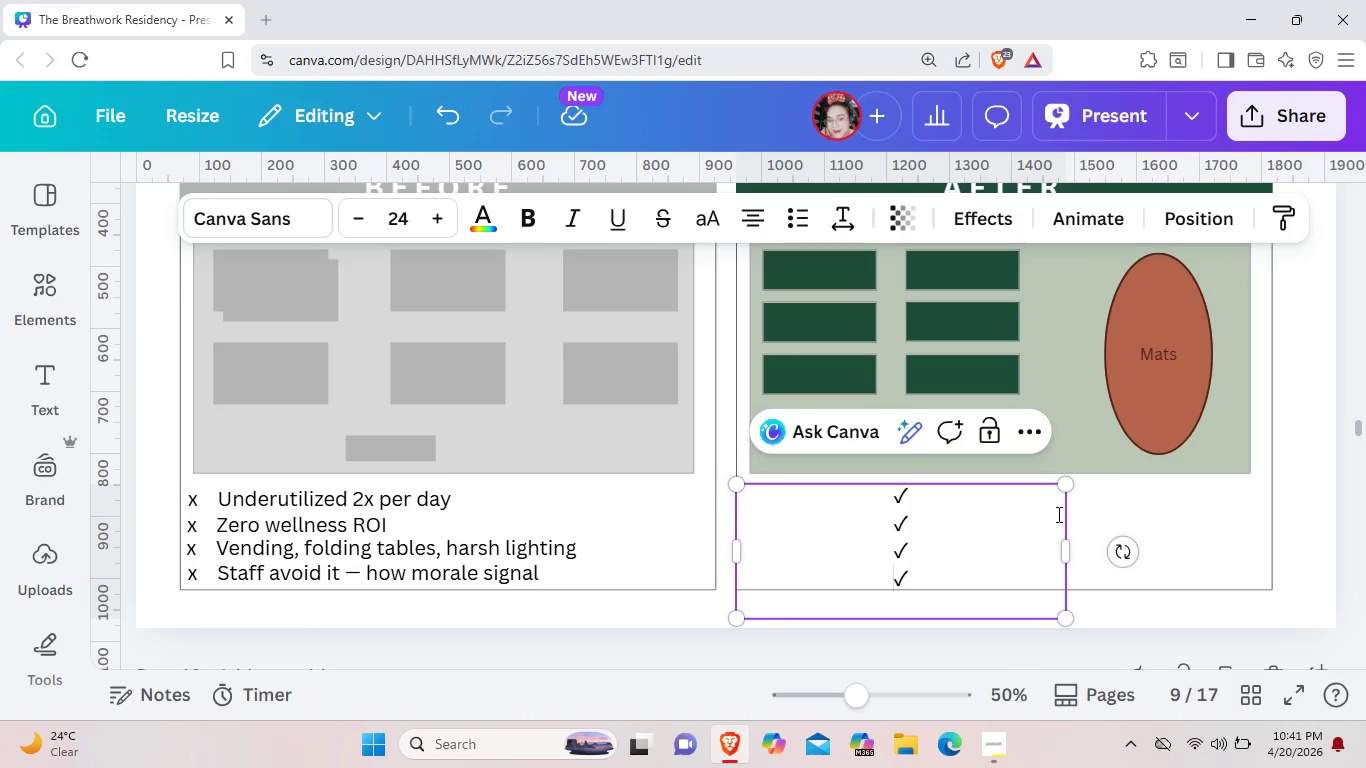 
left_click_drag(start_coordinate=[1076, 550], to_coordinate=[795, 533])
 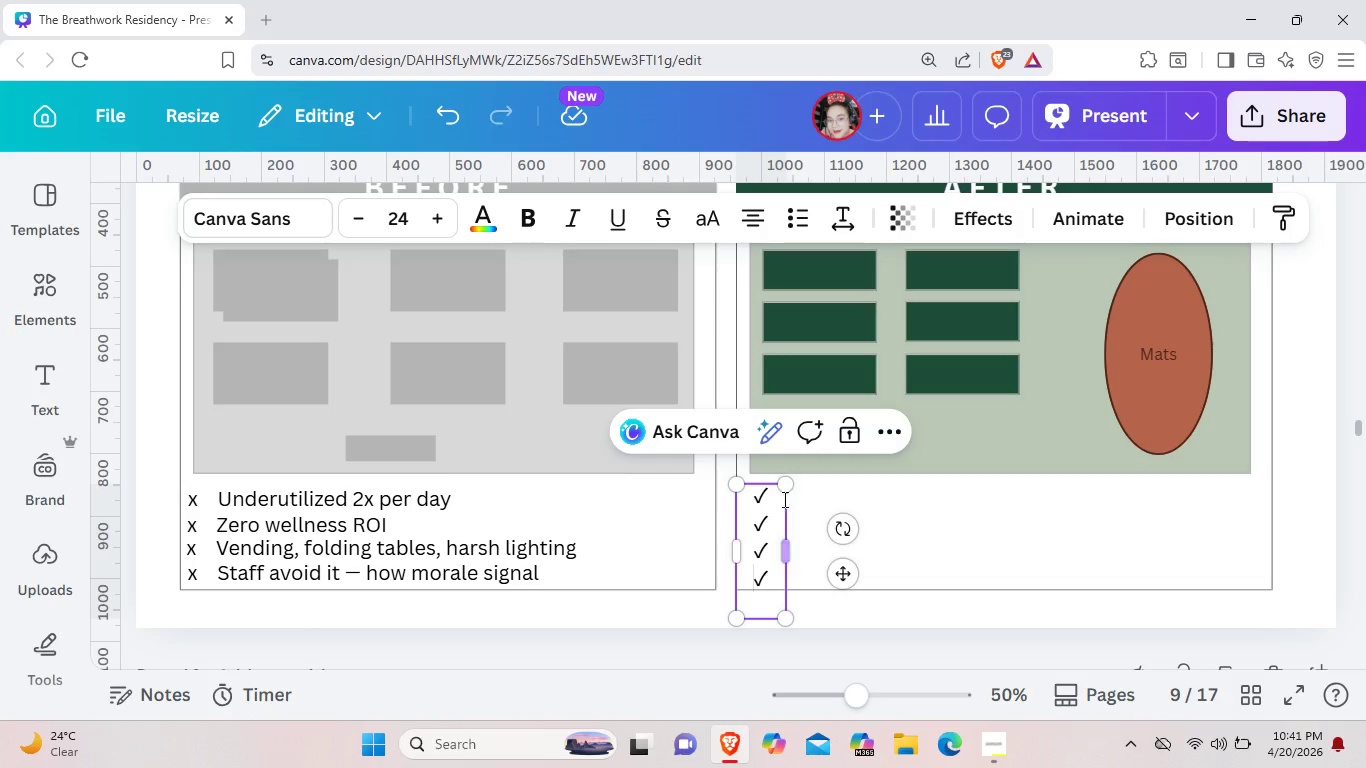 
left_click([779, 495])
 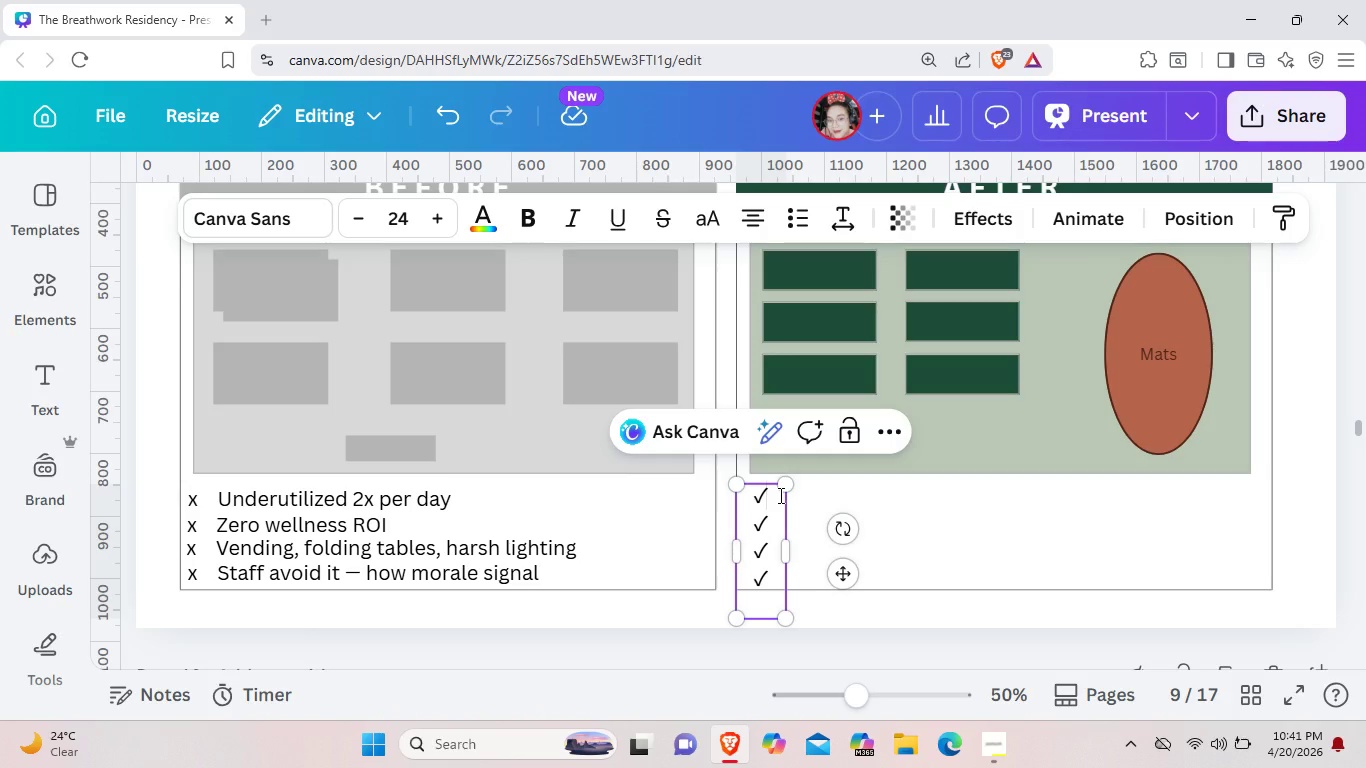 
wait(8.67)
 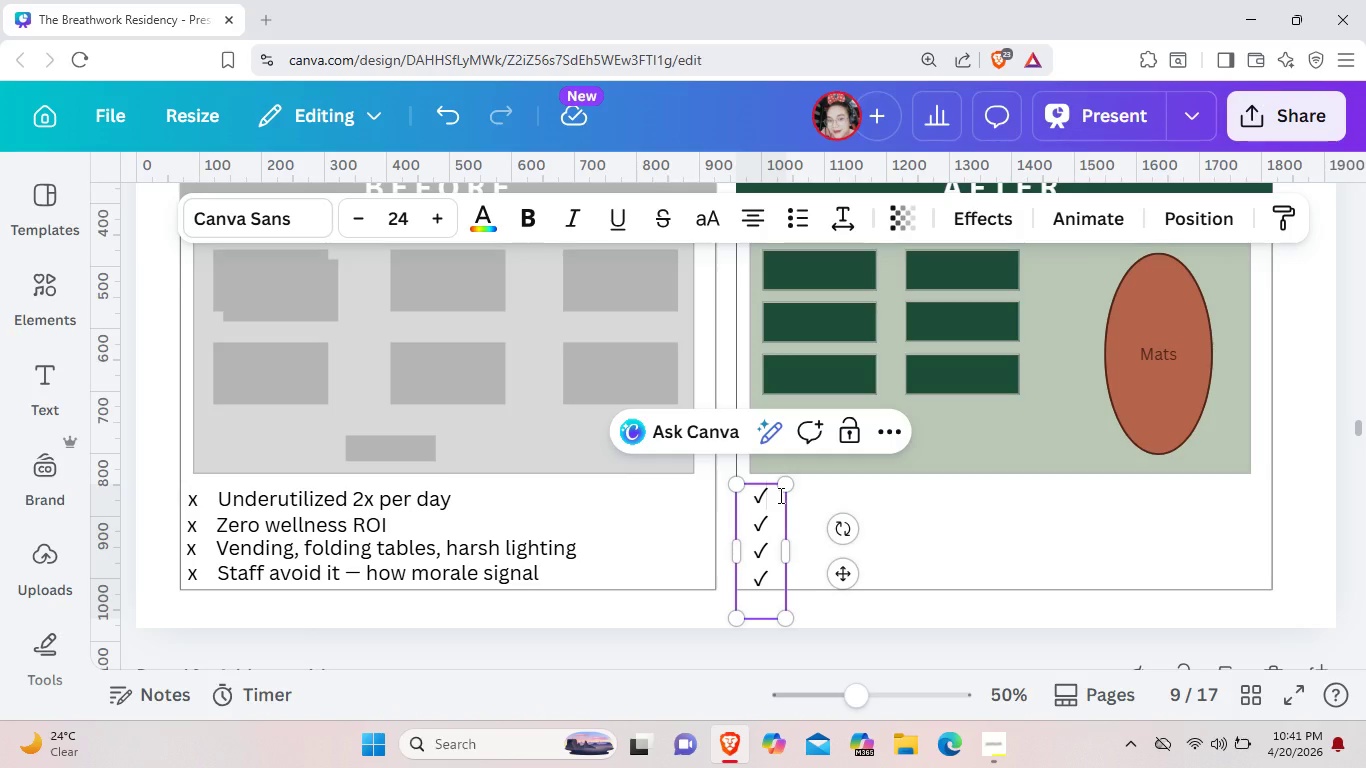 
type( Full)
 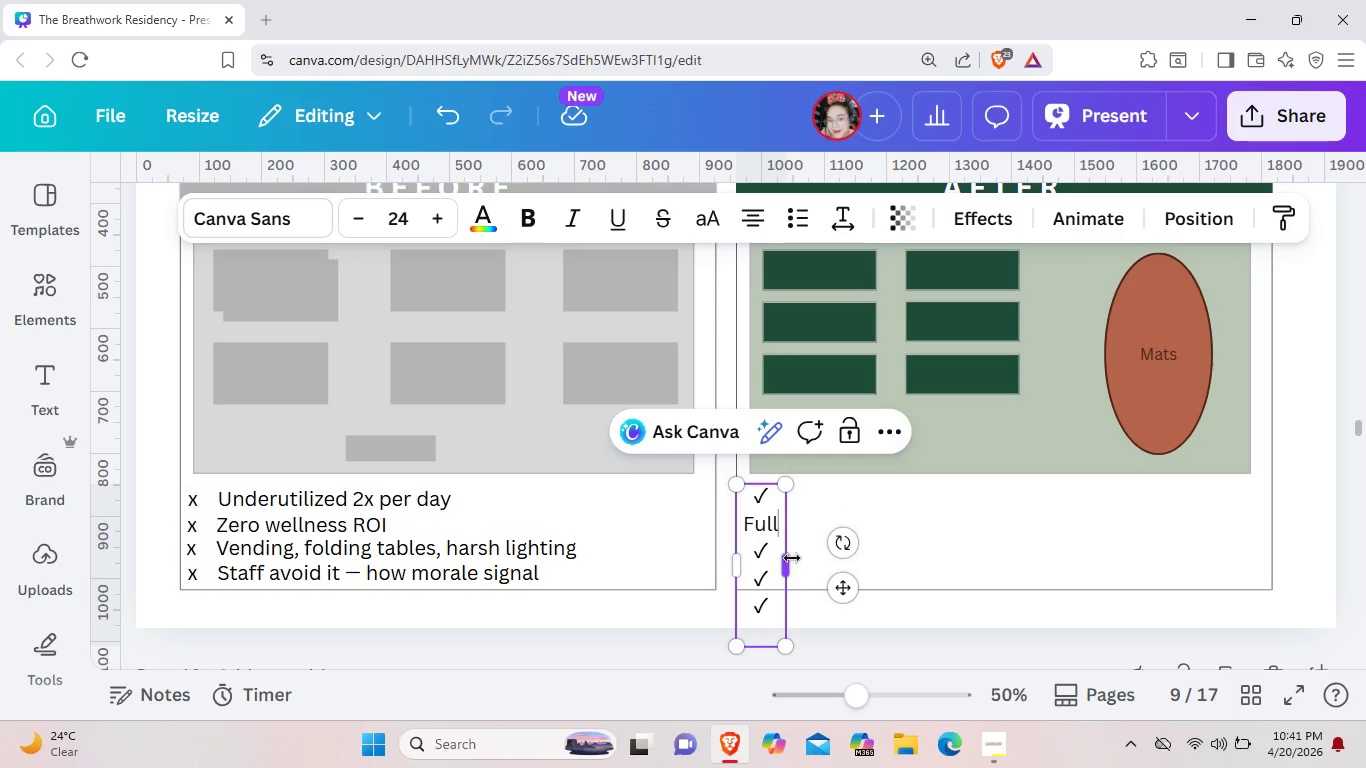 
left_click_drag(start_coordinate=[793, 558], to_coordinate=[876, 529])
 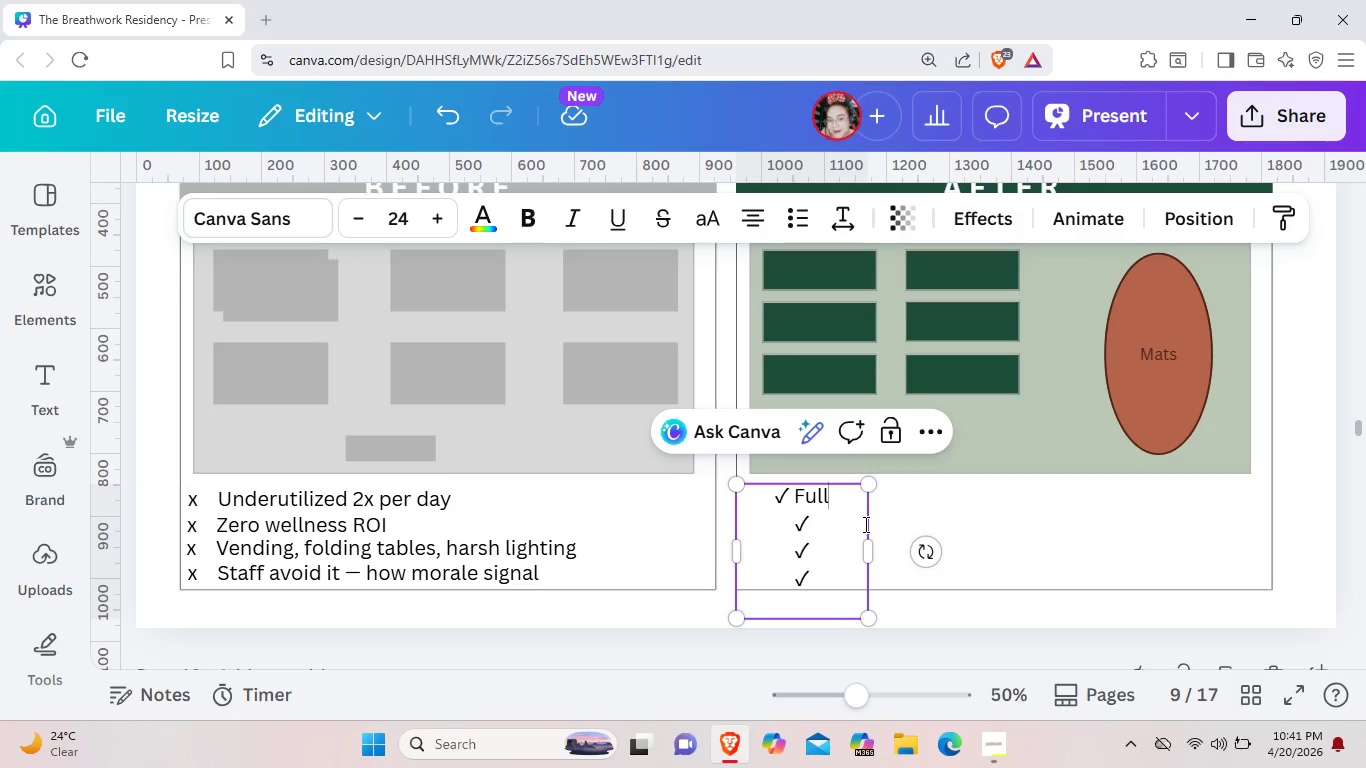 
key(Backspace)
 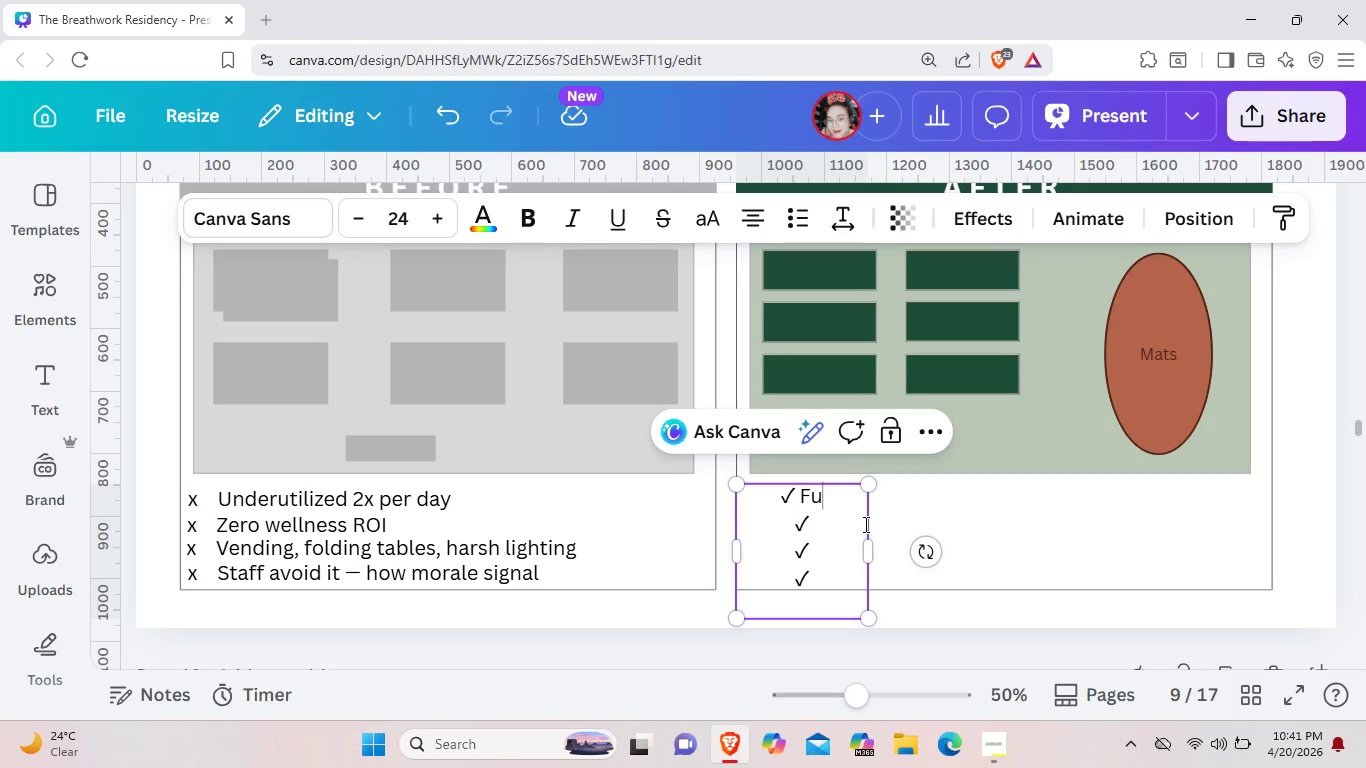 
key(Backspace)
 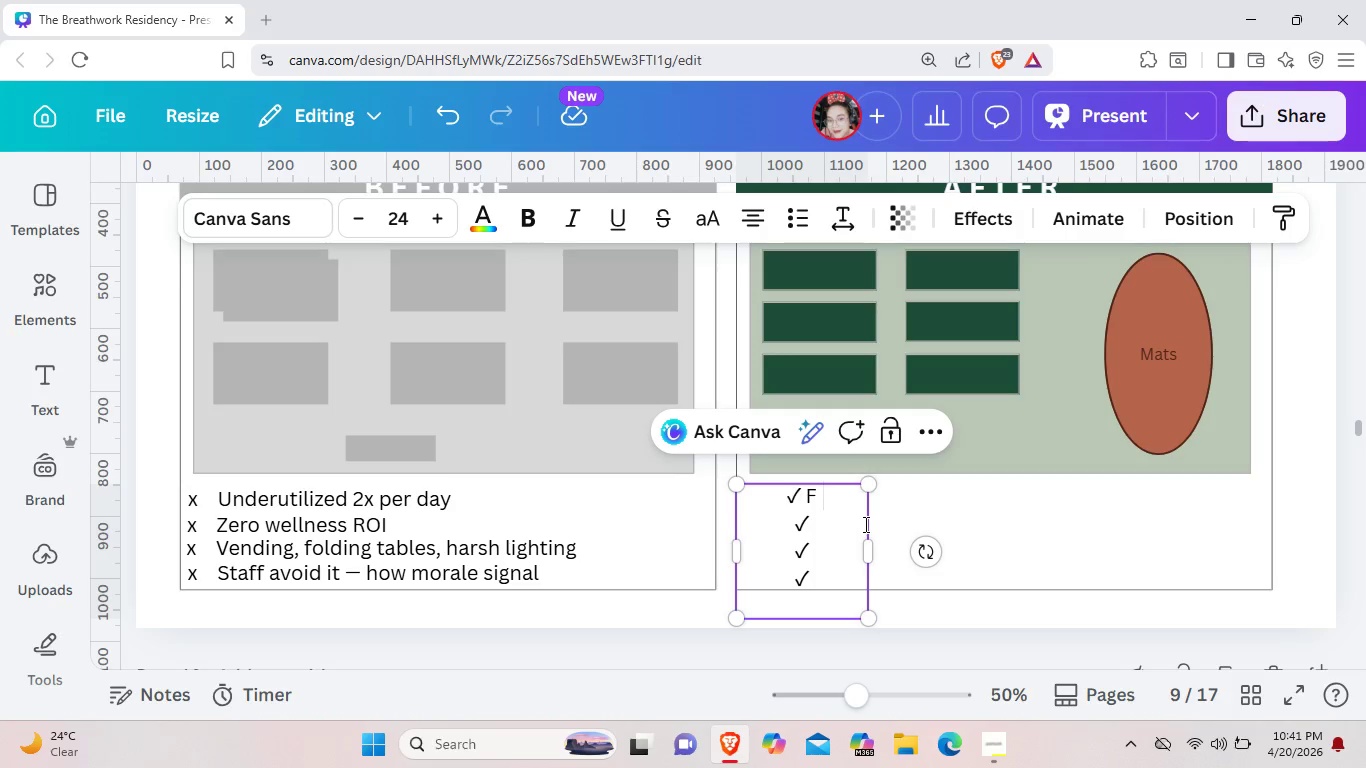 
key(Backspace)
 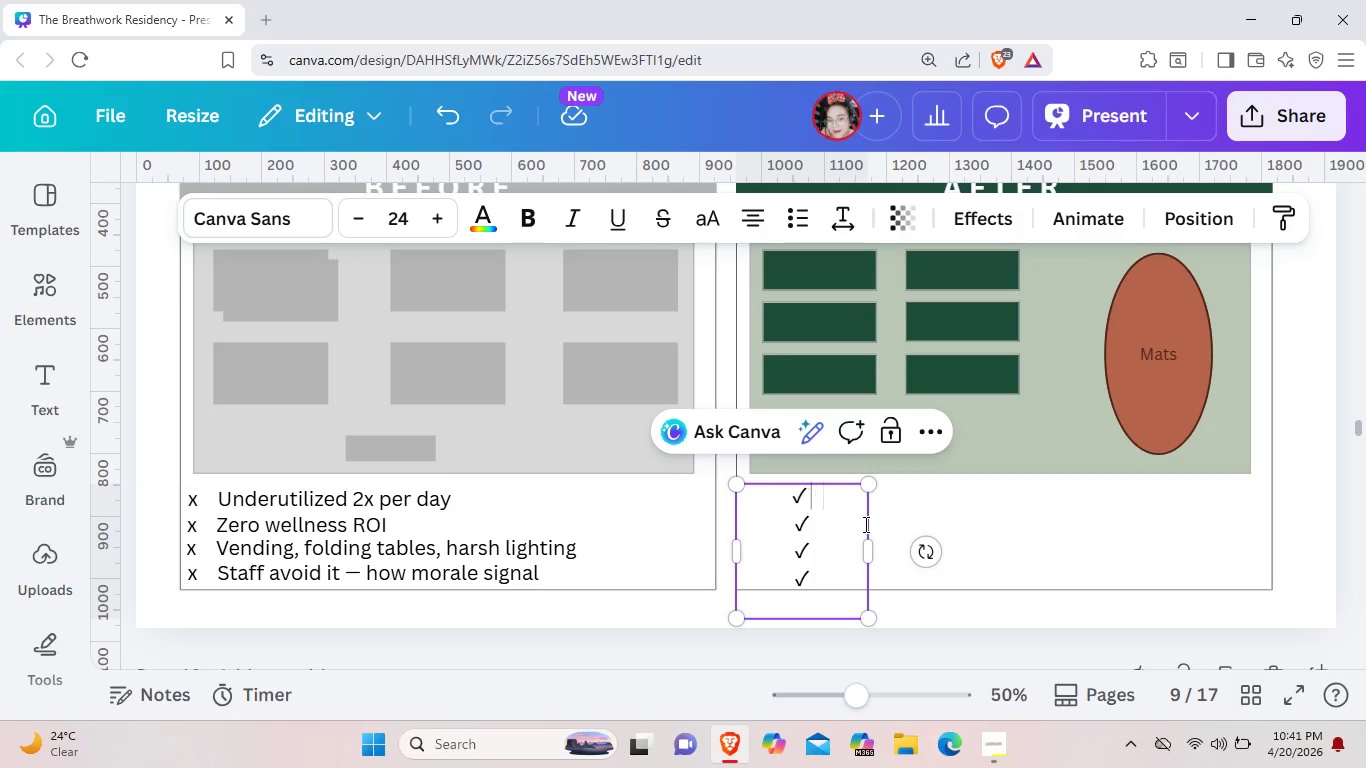 
key(Backspace)
 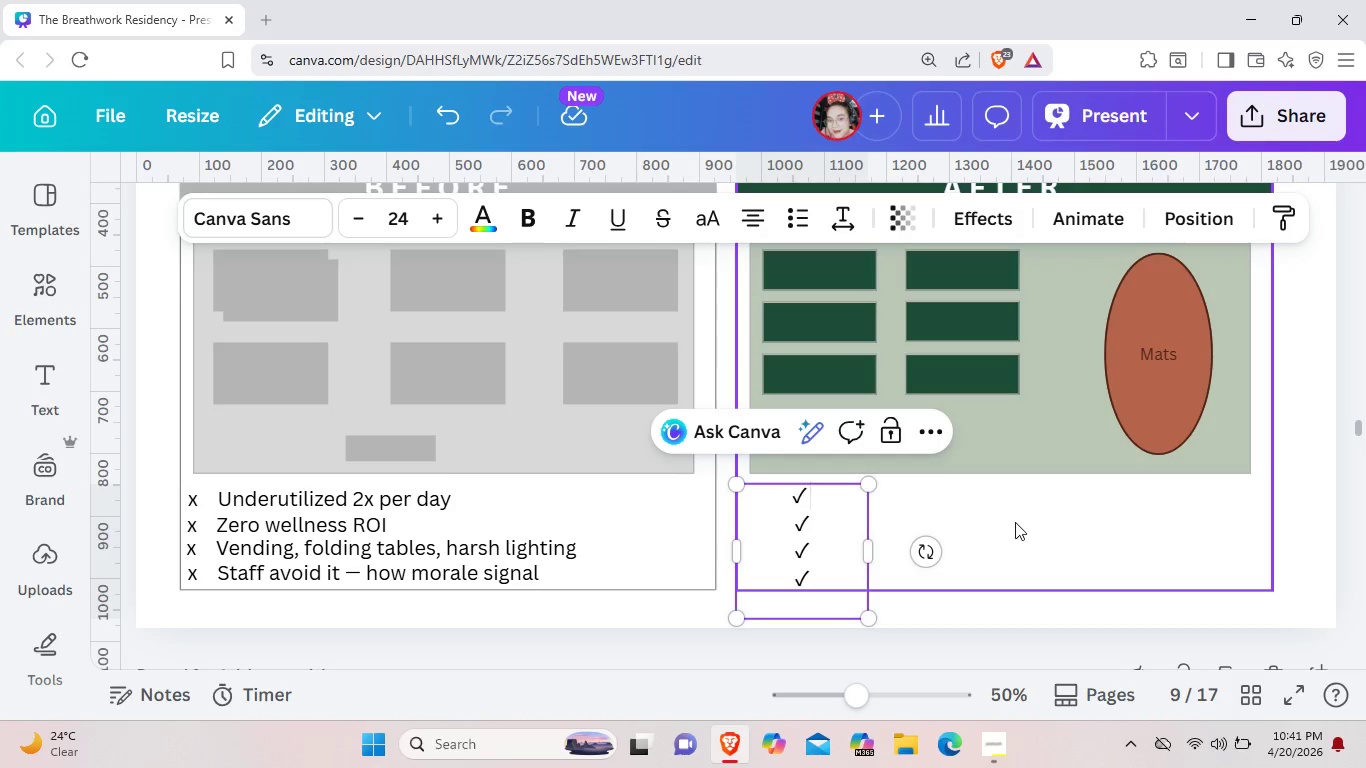 
left_click([1010, 525])
 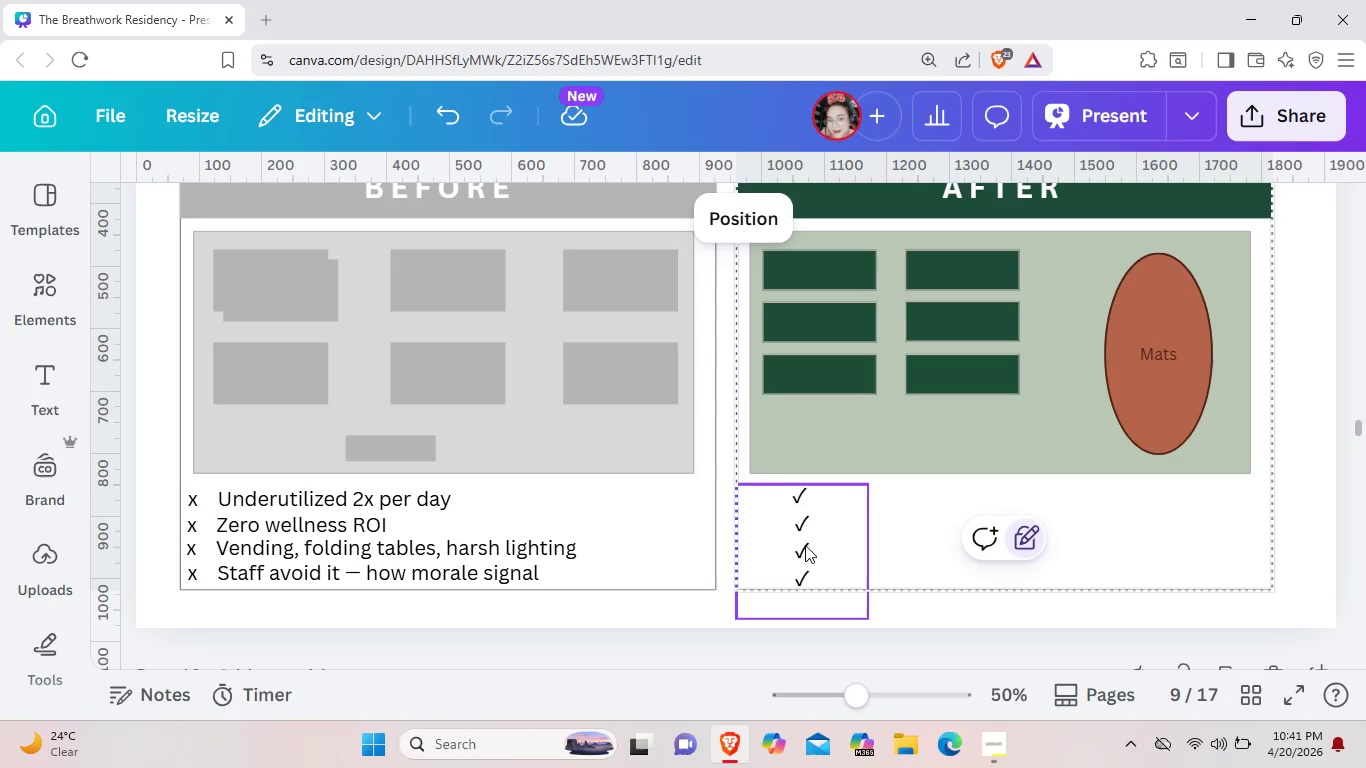 
left_click_drag(start_coordinate=[807, 545], to_coordinate=[763, 532])
 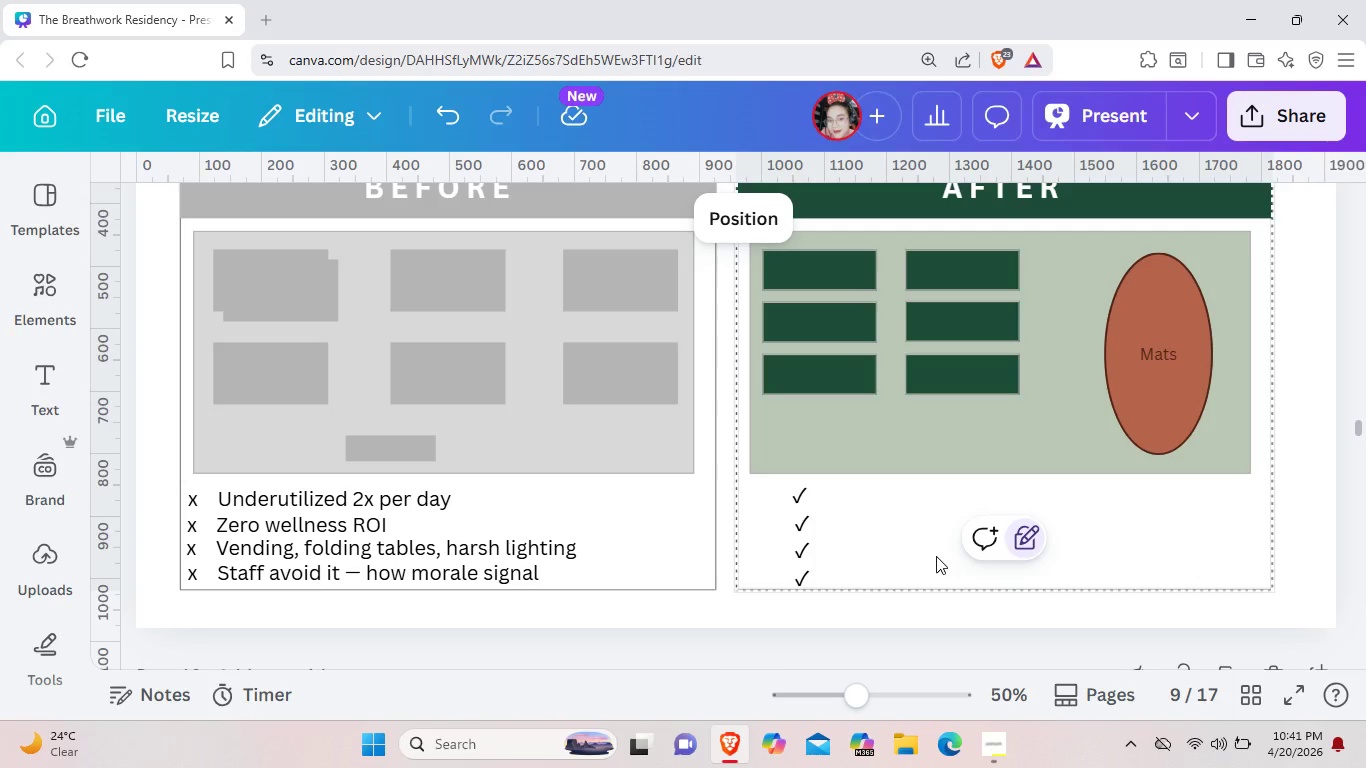 
left_click([936, 556])
 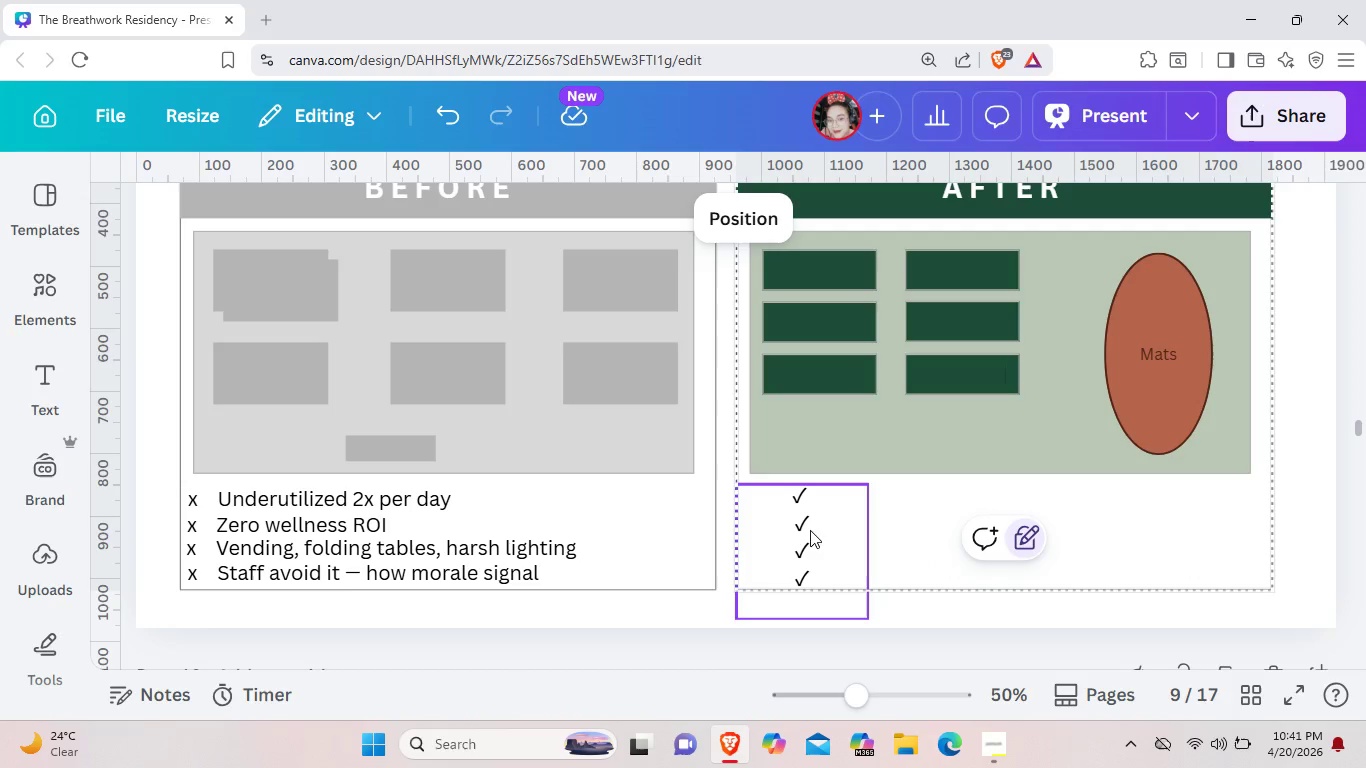 
left_click_drag(start_coordinate=[810, 530], to_coordinate=[782, 522])
 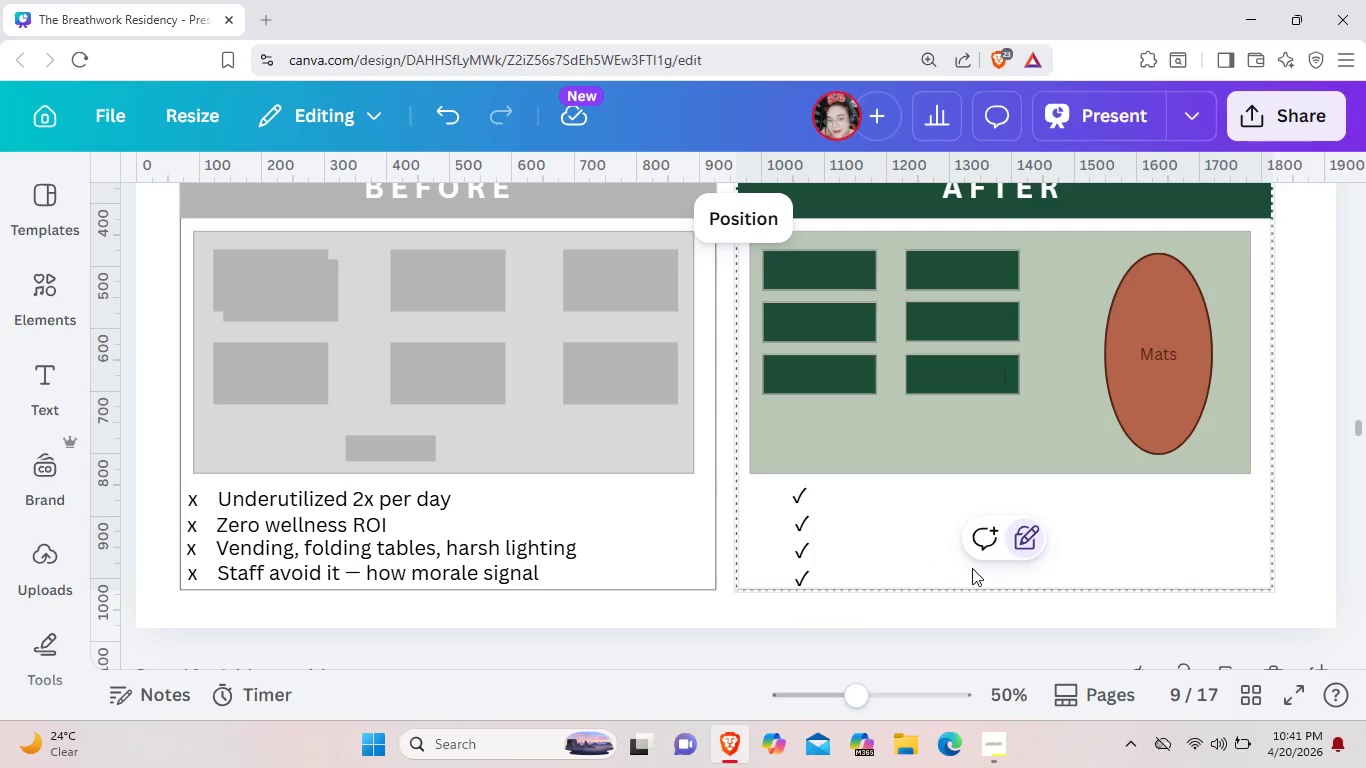 
double_click([972, 568])
 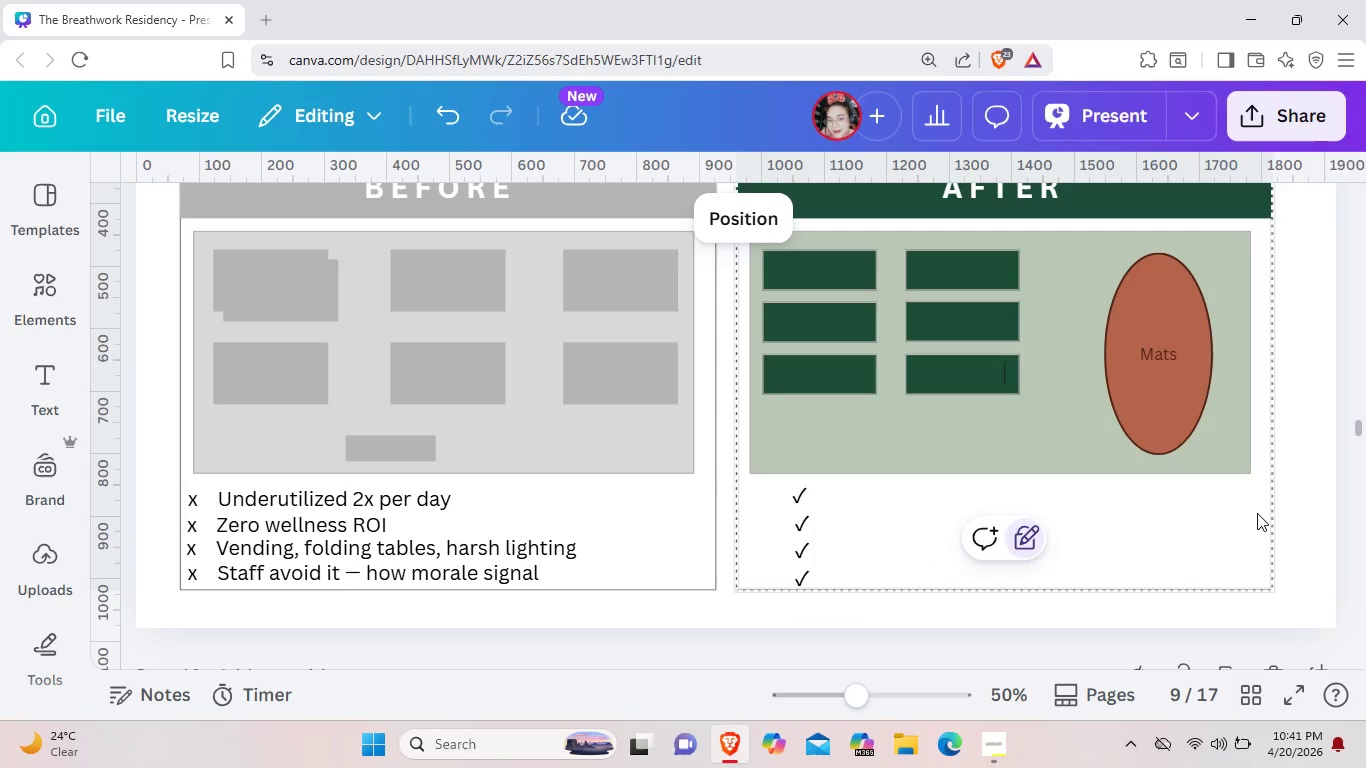 
left_click([1257, 513])
 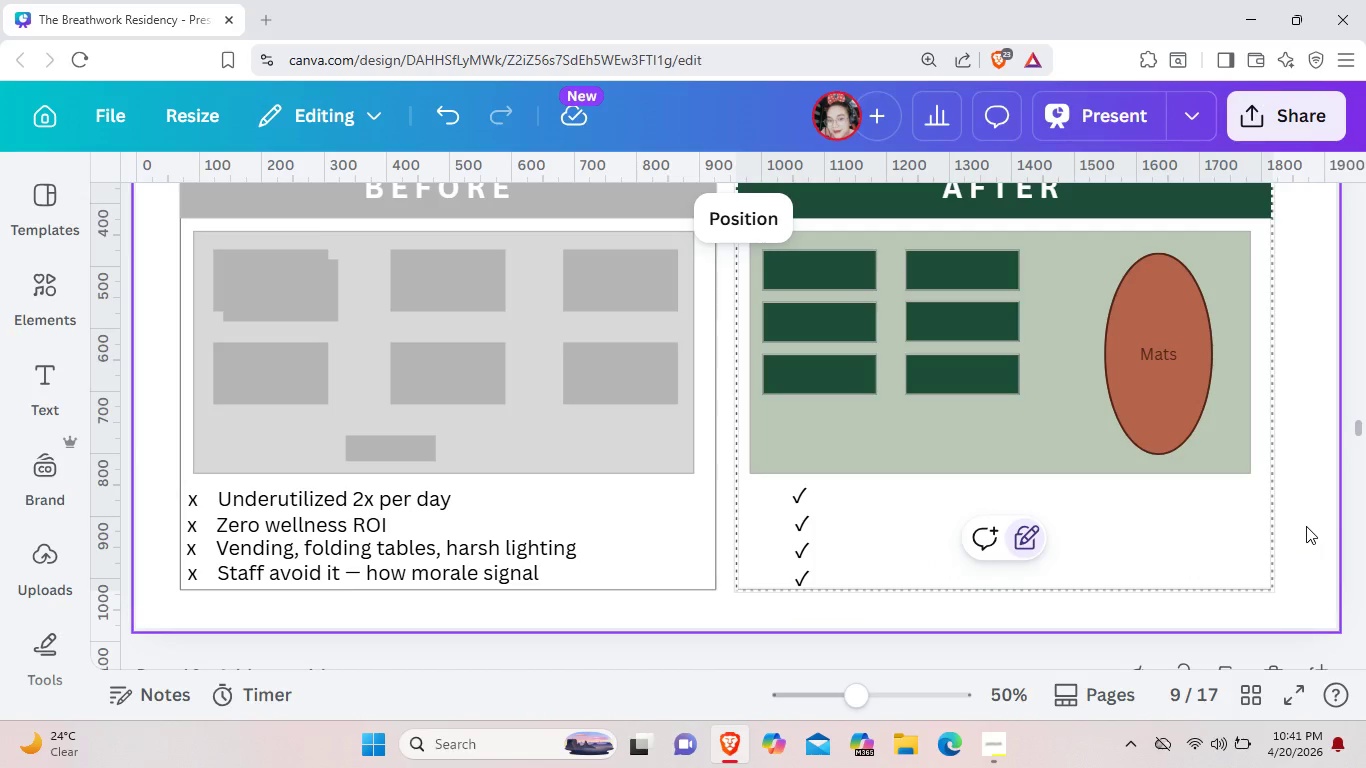 
left_click([1306, 526])
 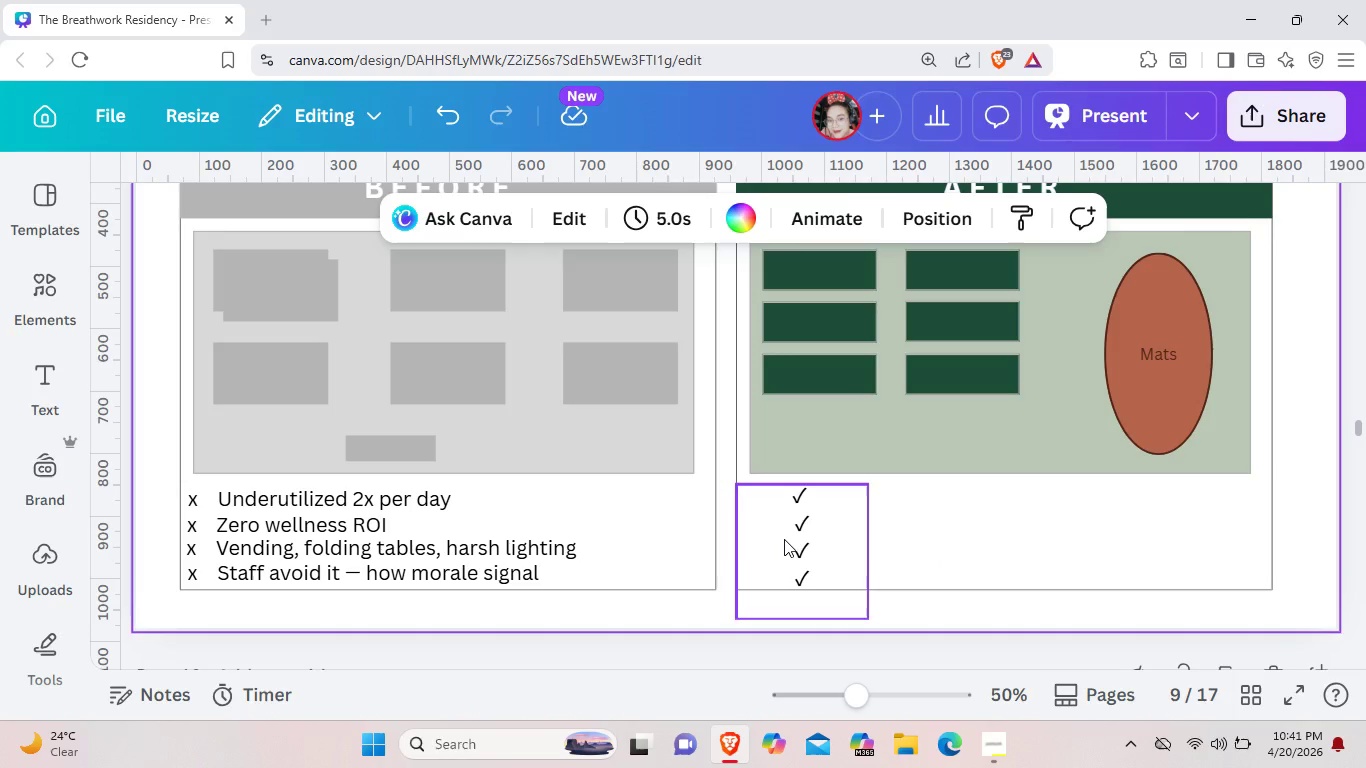 
left_click([784, 539])
 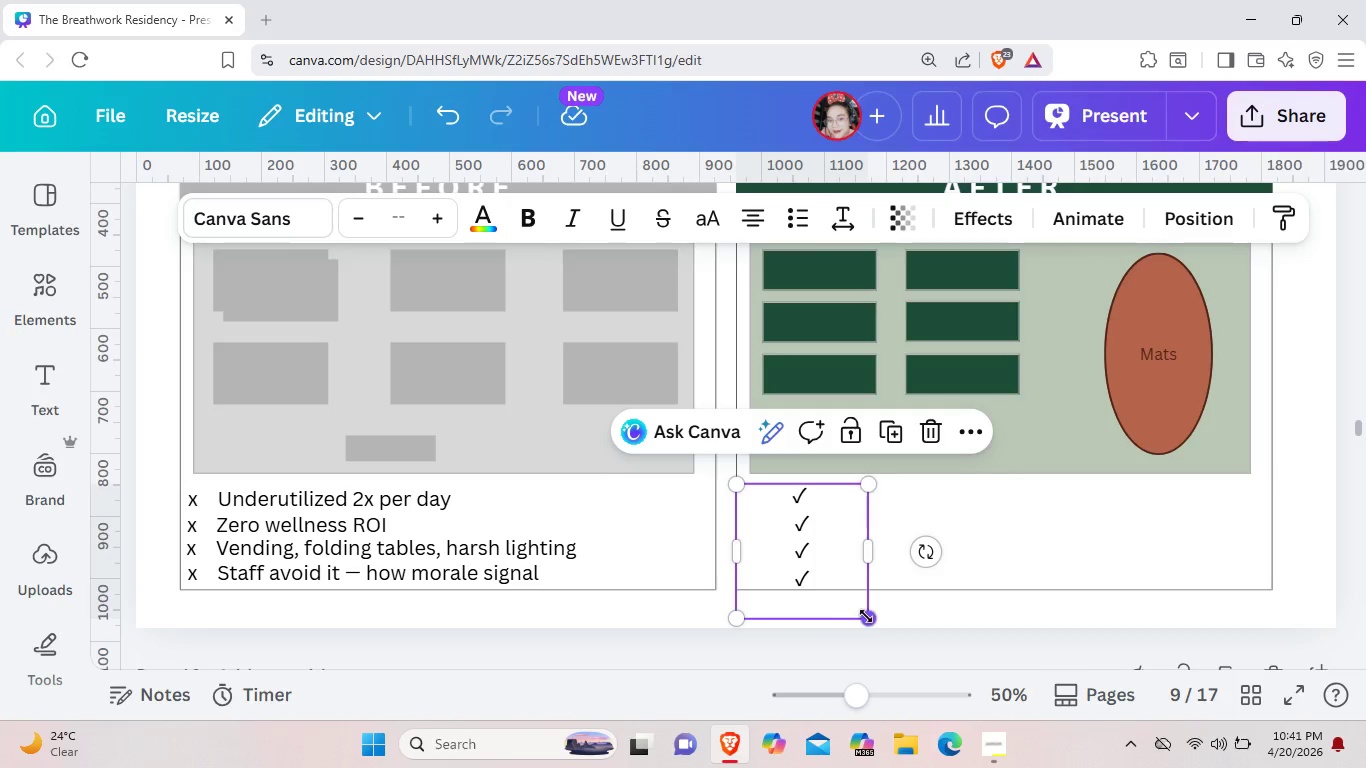 
left_click_drag(start_coordinate=[866, 616], to_coordinate=[826, 623])
 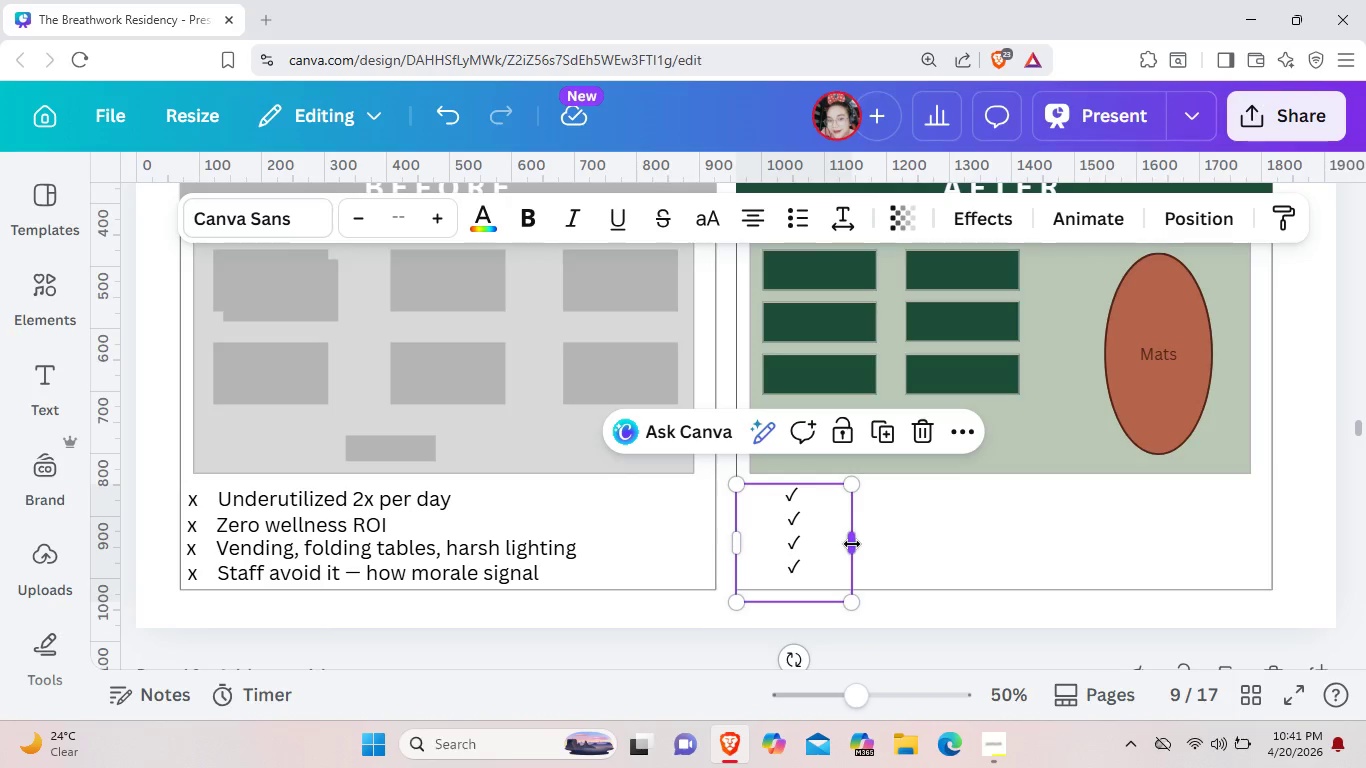 
left_click_drag(start_coordinate=[852, 544], to_coordinate=[798, 534])
 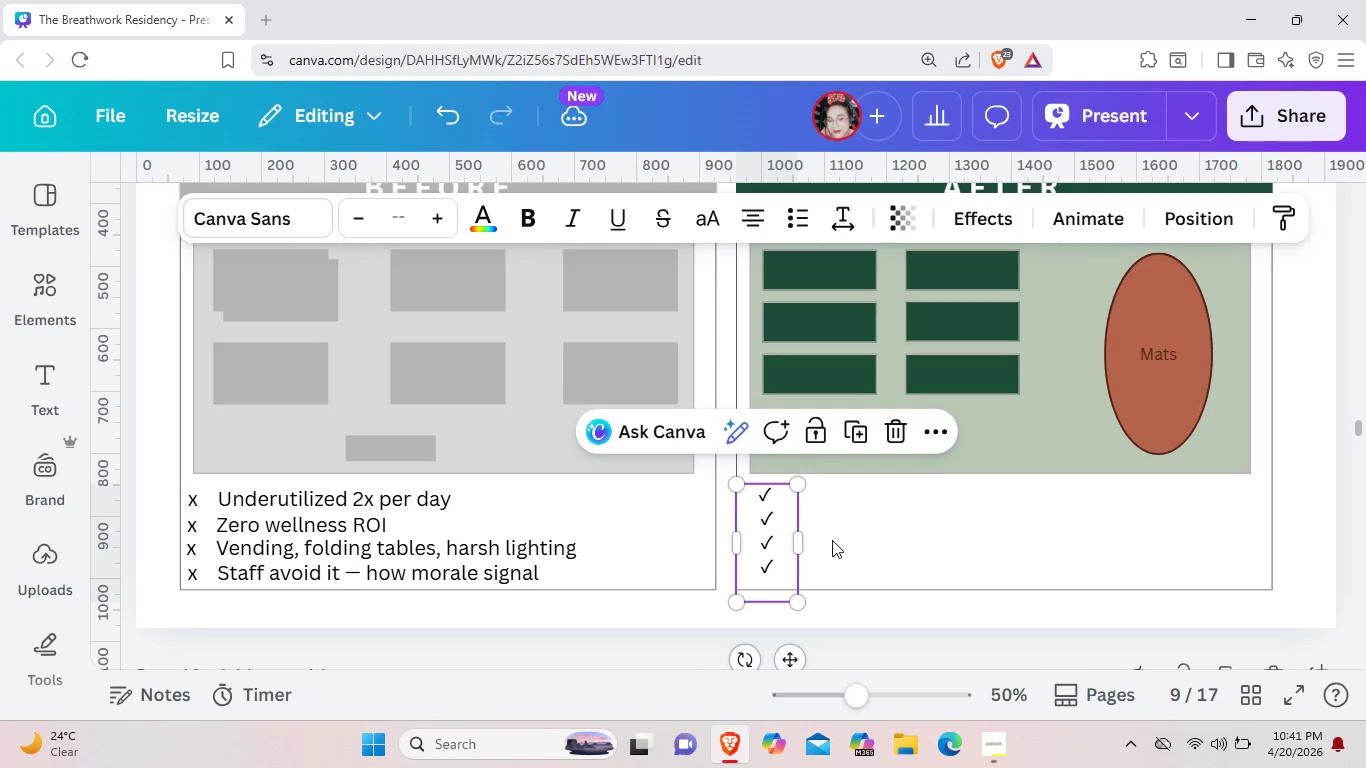 
left_click([832, 540])
 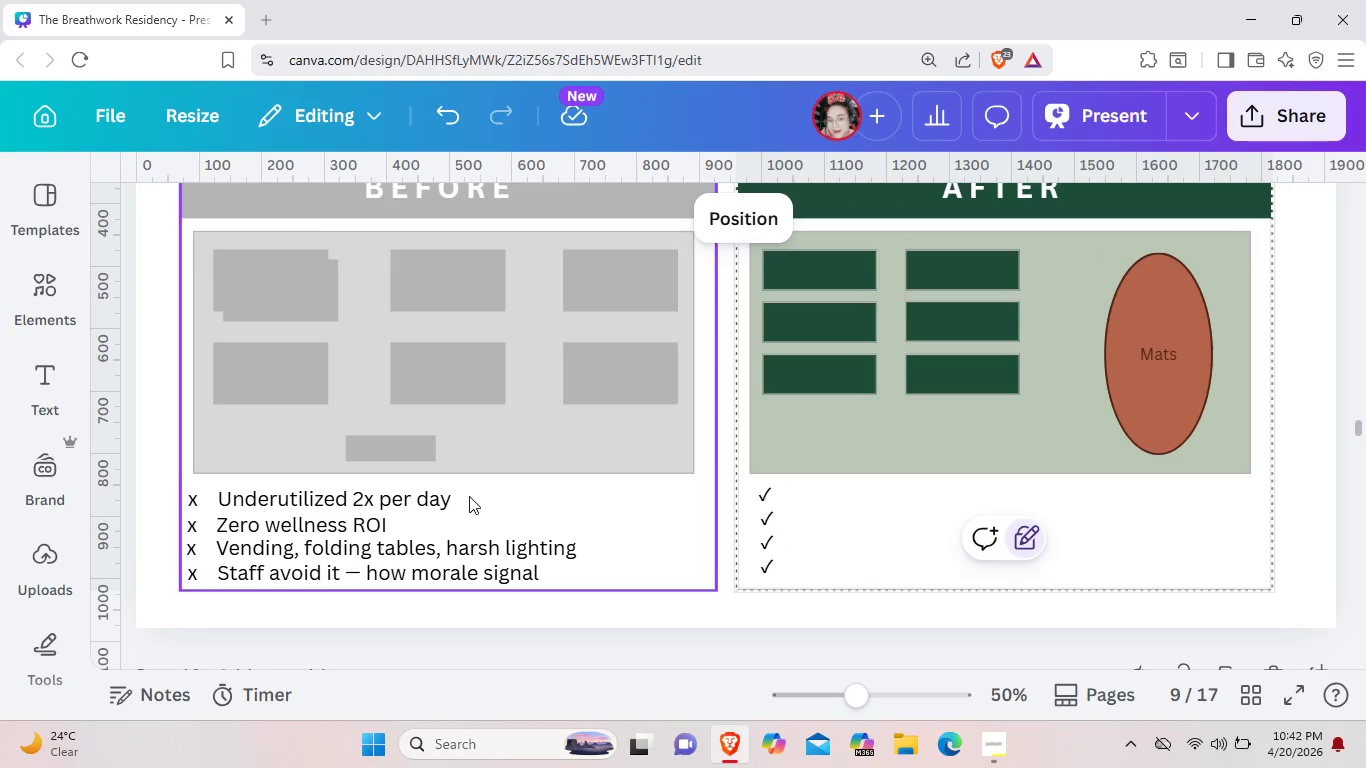 
left_click([457, 504])
 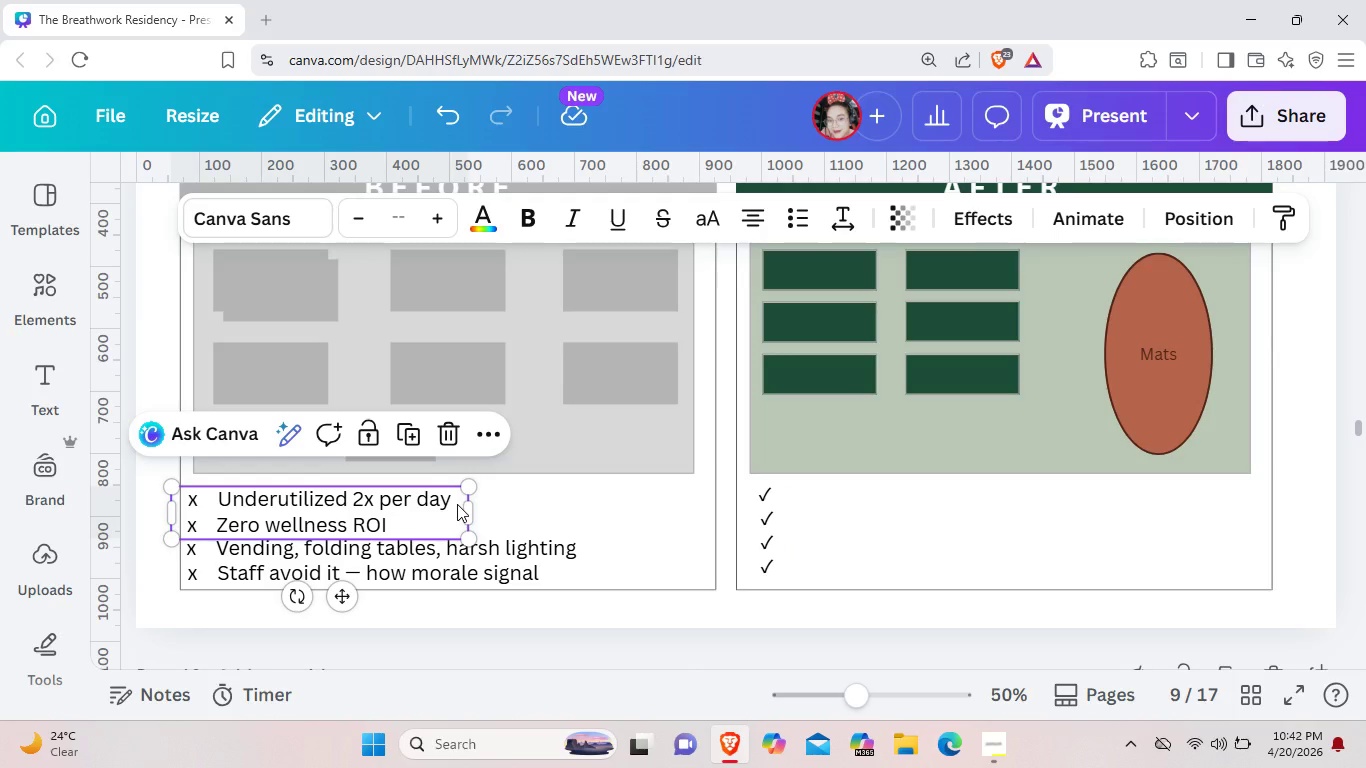 
key(Control+C)
 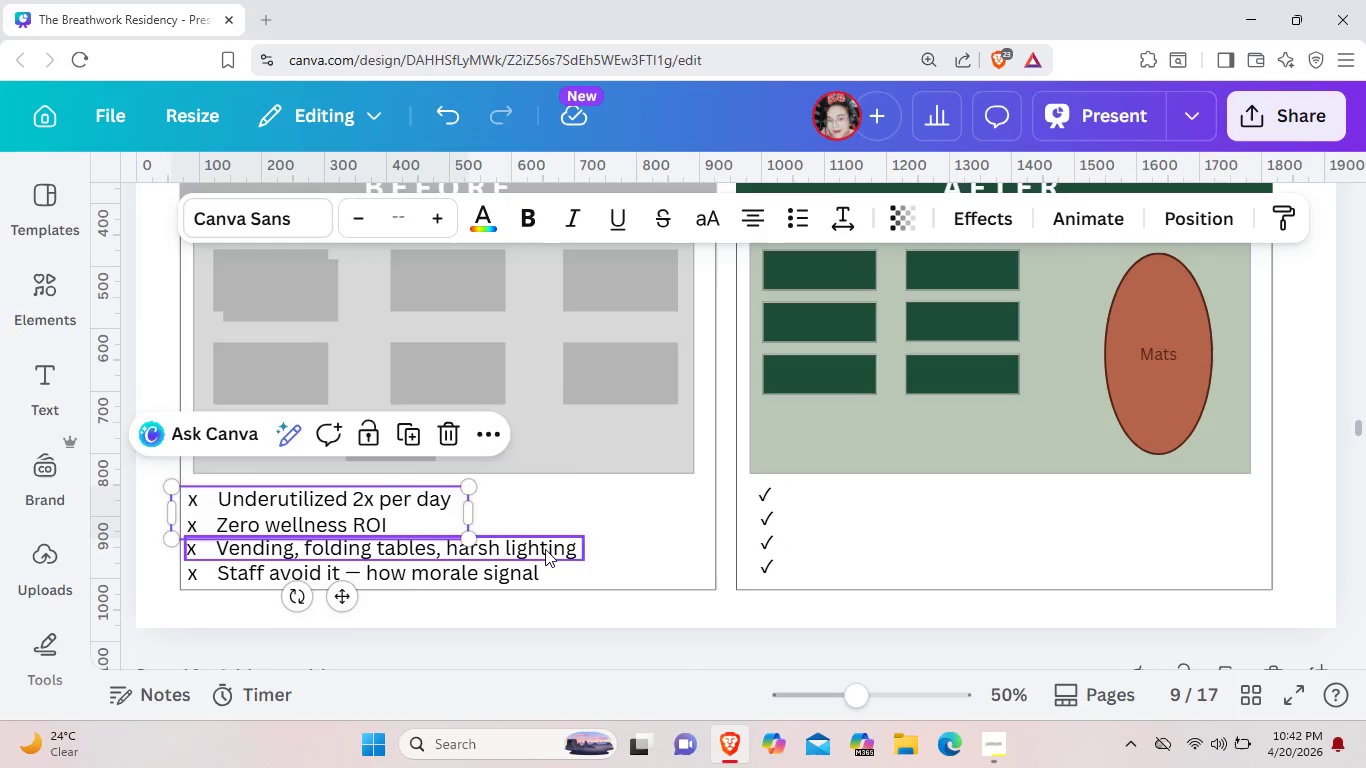 
left_click([545, 549])
 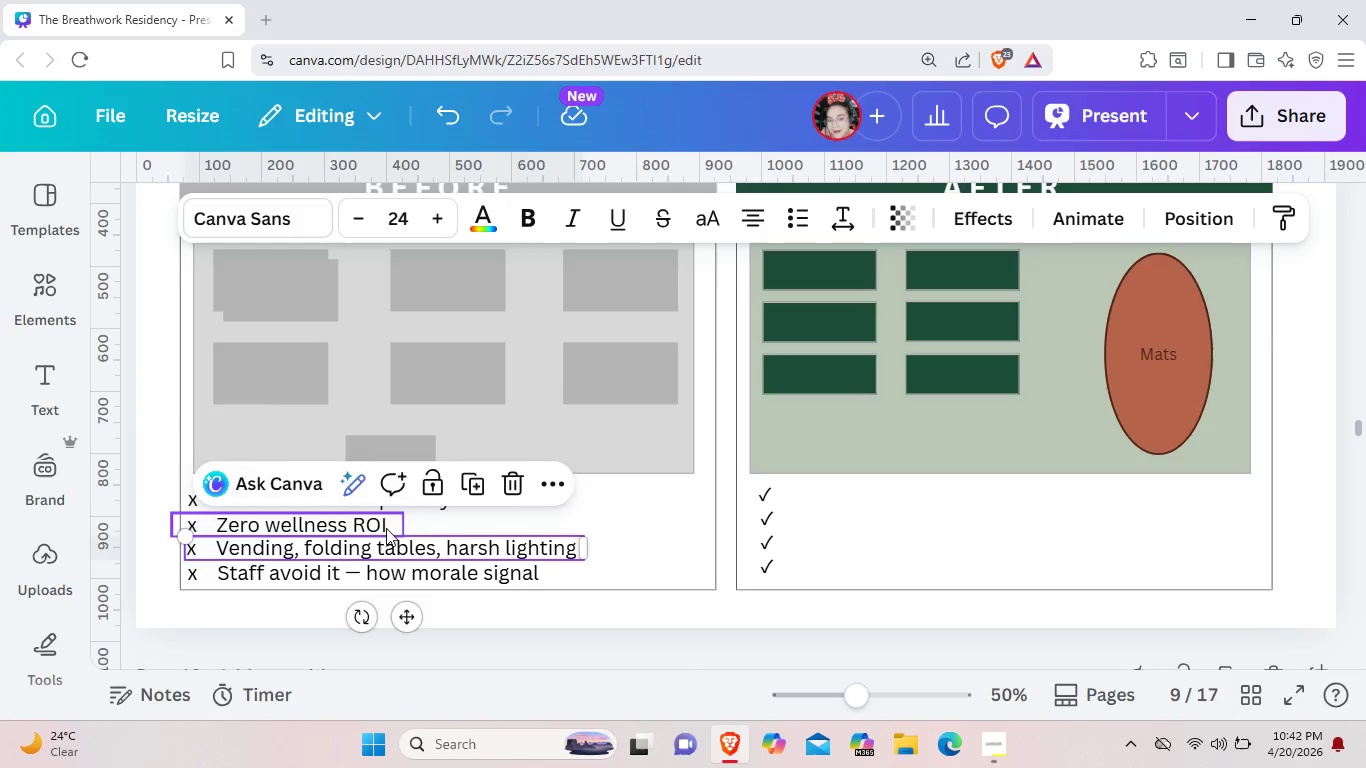 
left_click([386, 528])
 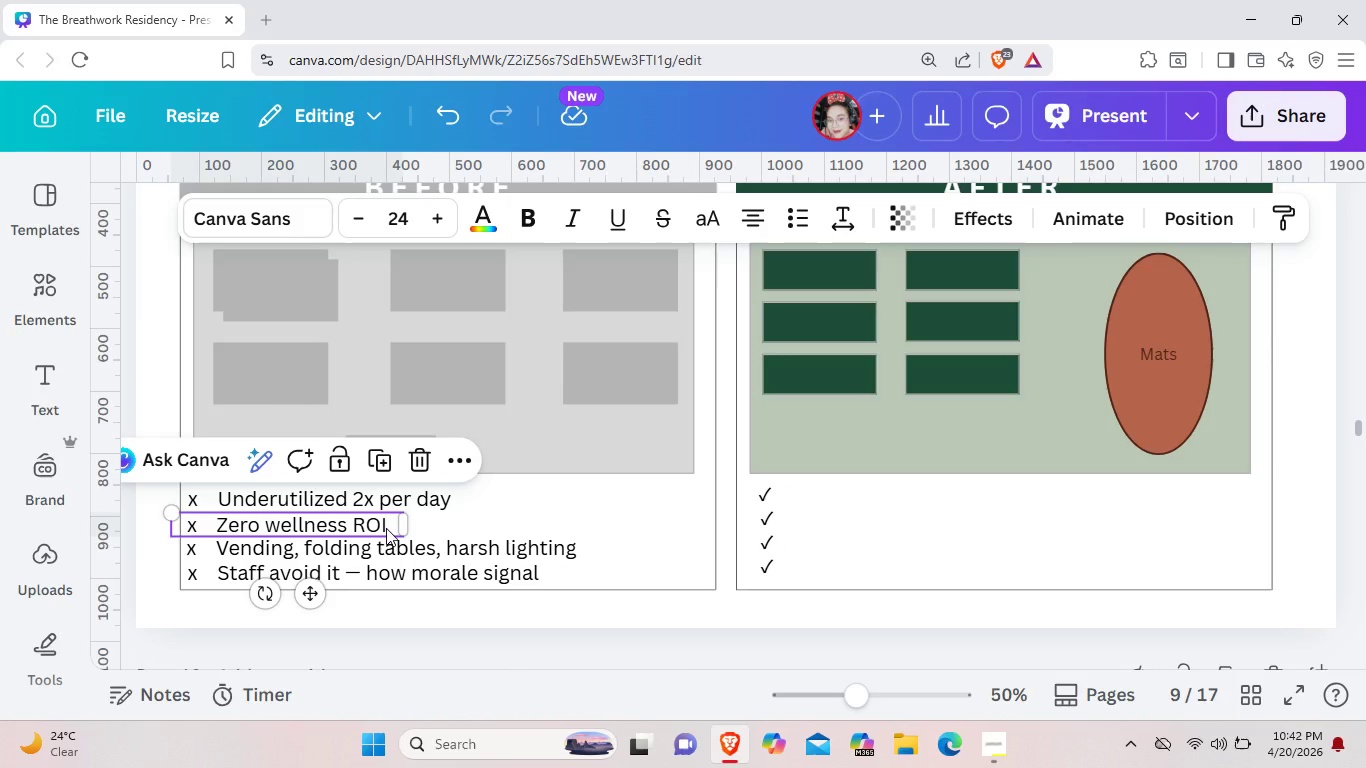 
key(Control+C)
 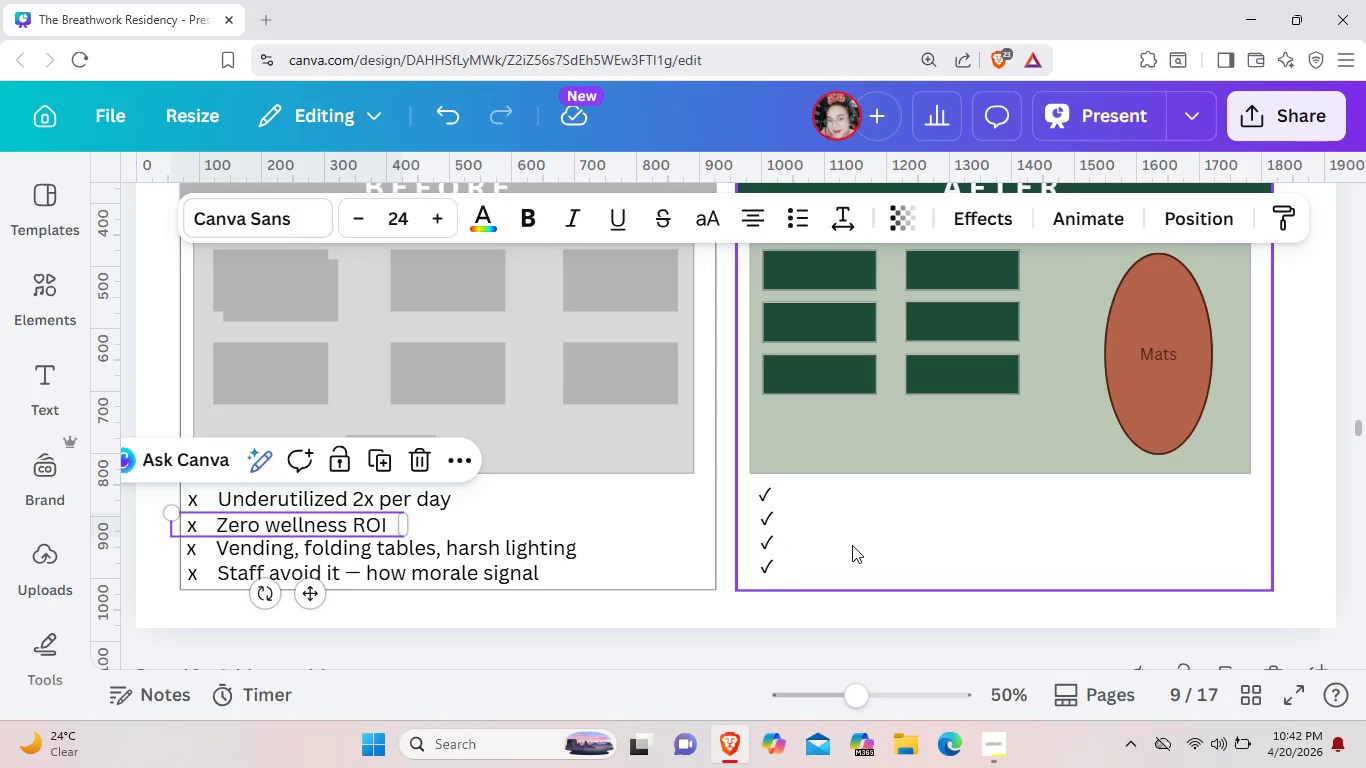 
left_click([852, 545])
 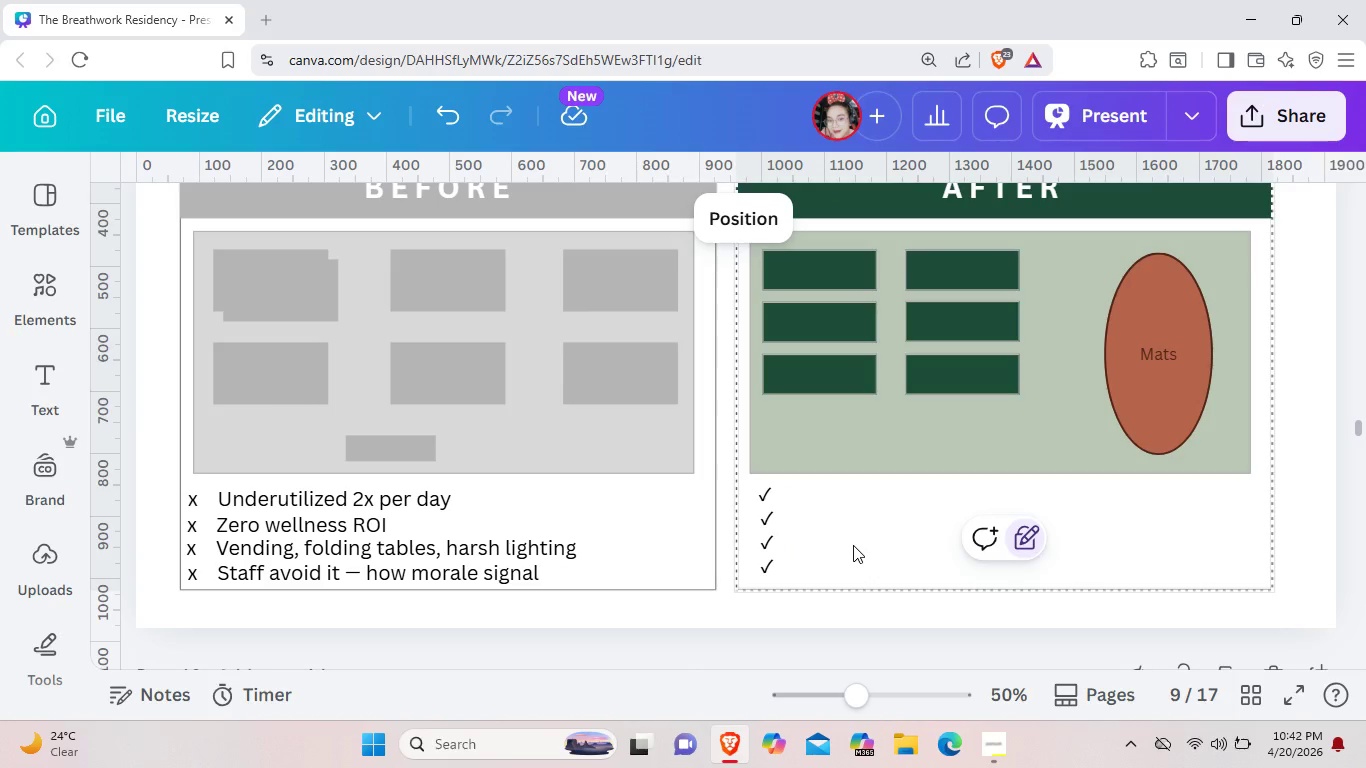 
key(Control+V)
 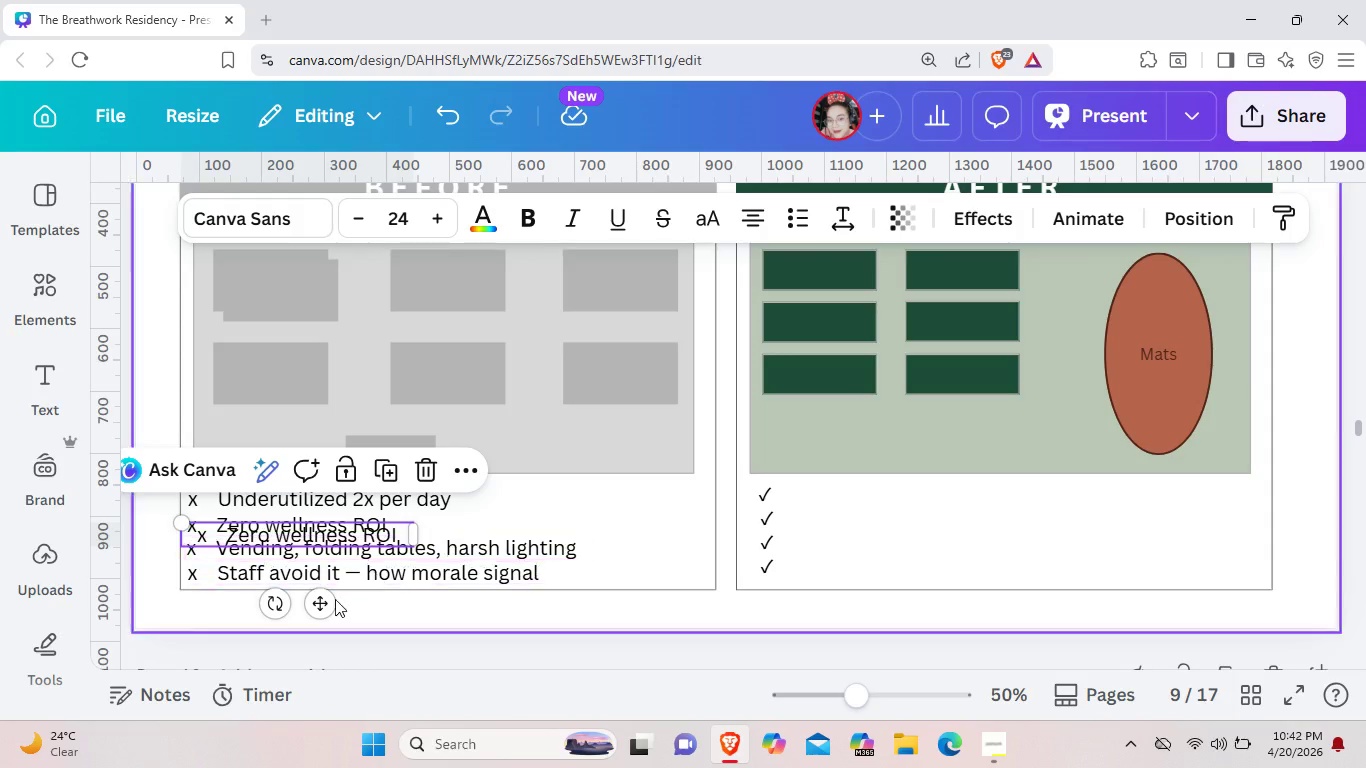 
left_click_drag(start_coordinate=[326, 602], to_coordinate=[929, 563])
 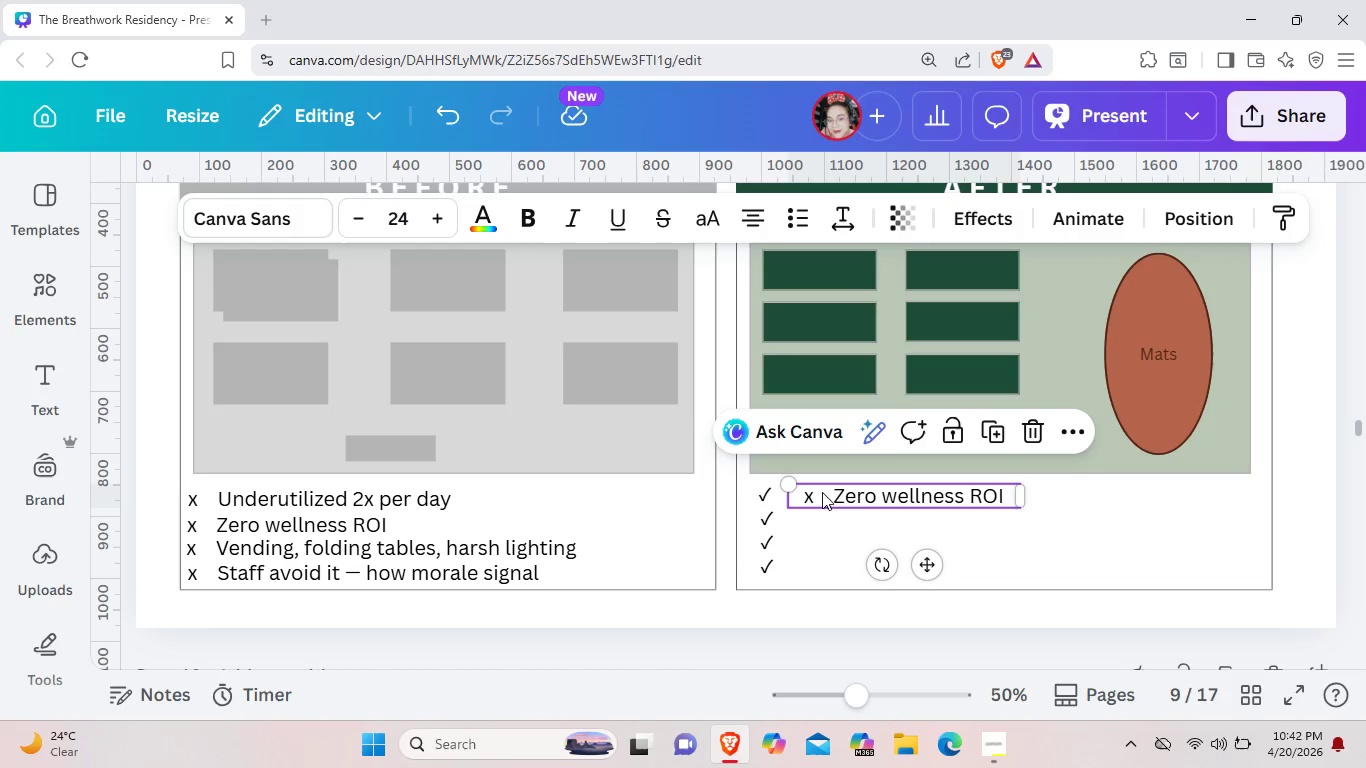 
double_click([822, 492])
 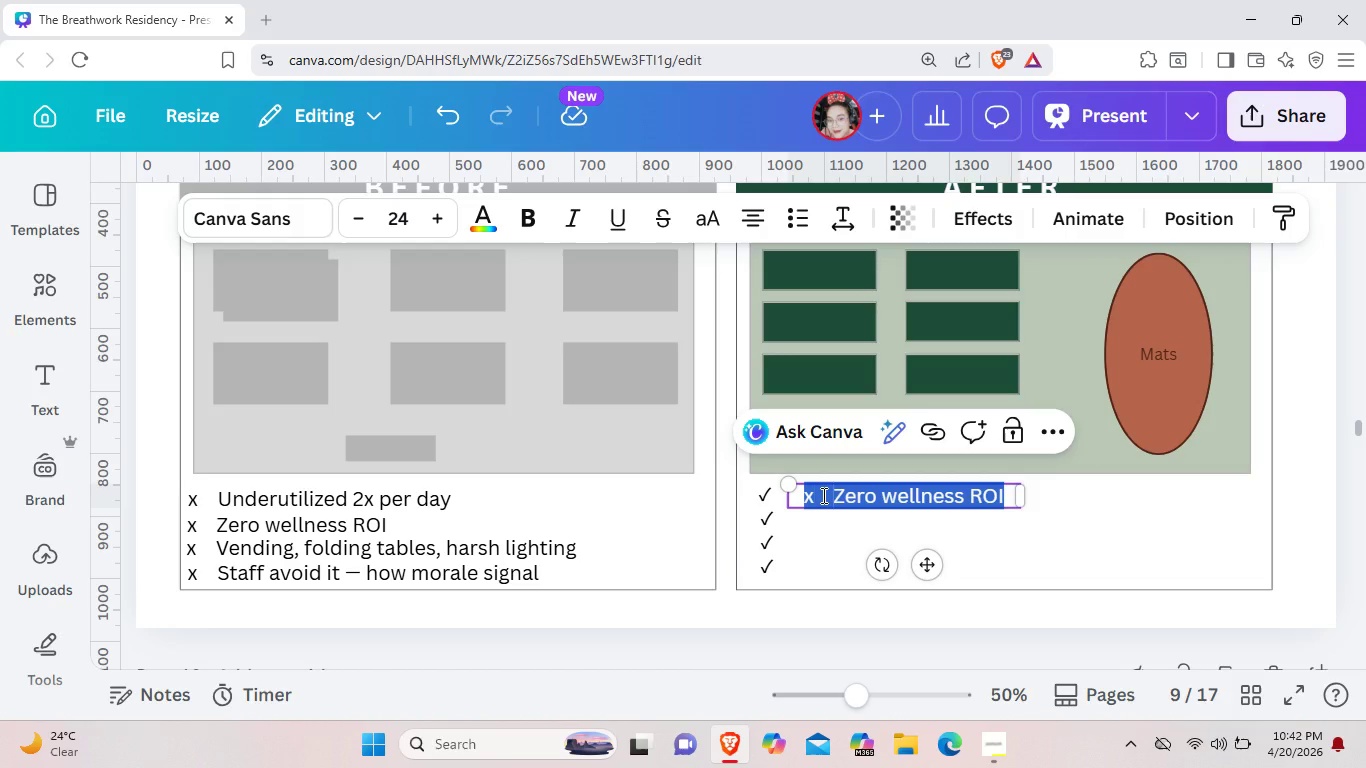 
left_click([822, 495])
 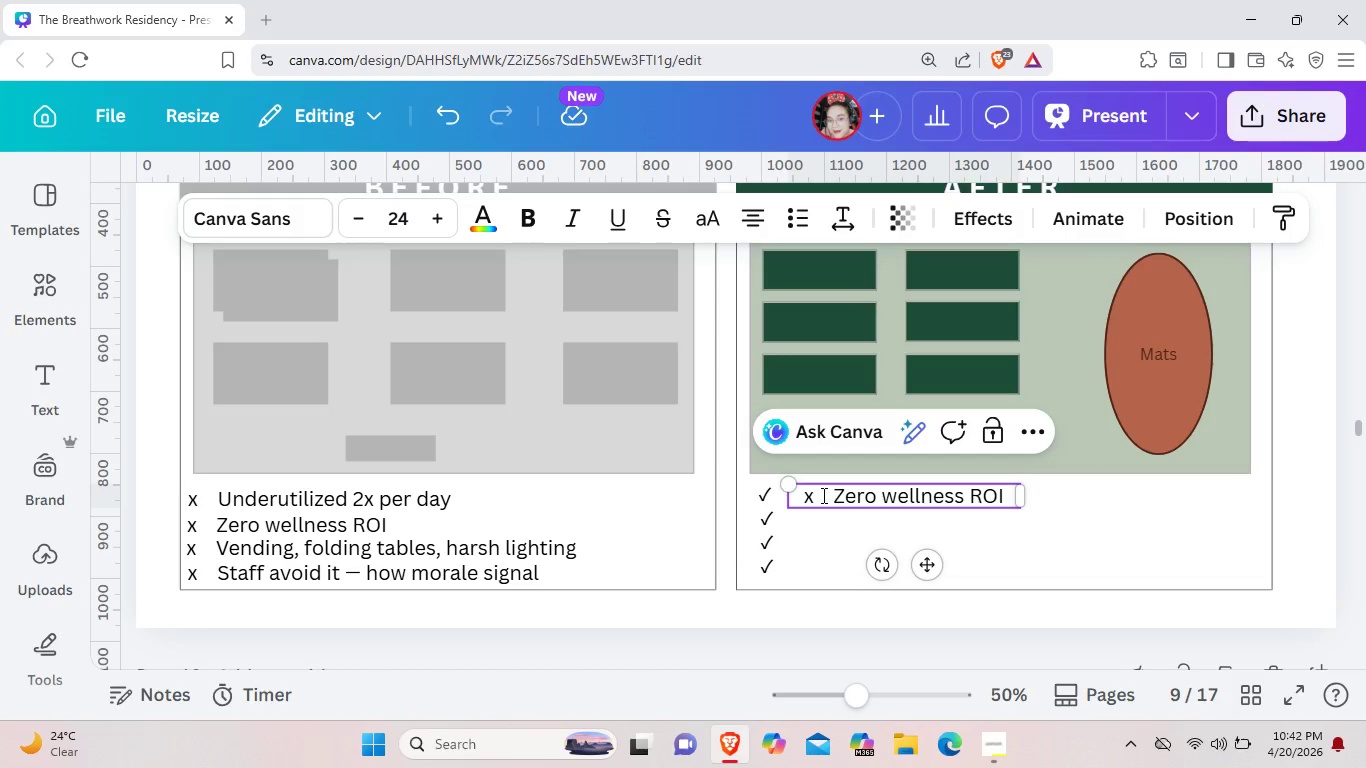 
key(Backspace)
 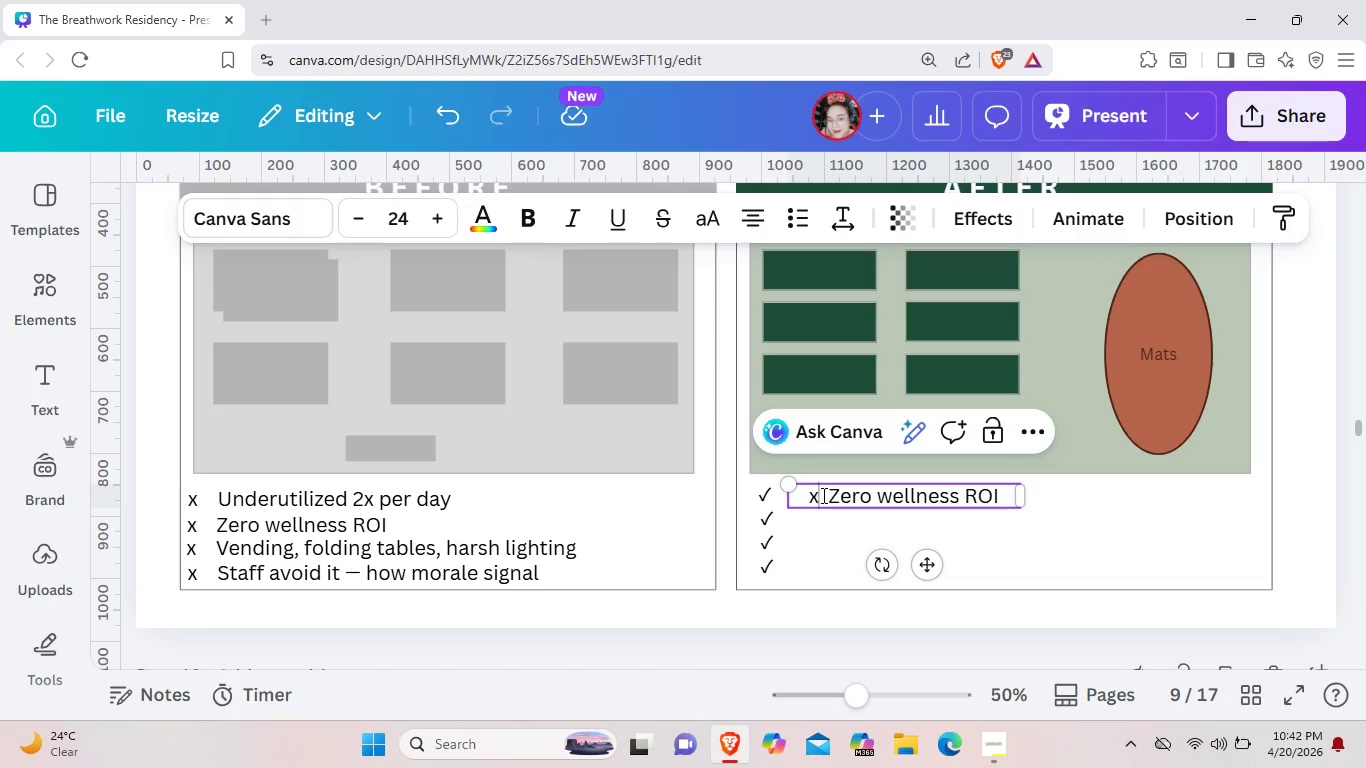 
key(Backspace)
 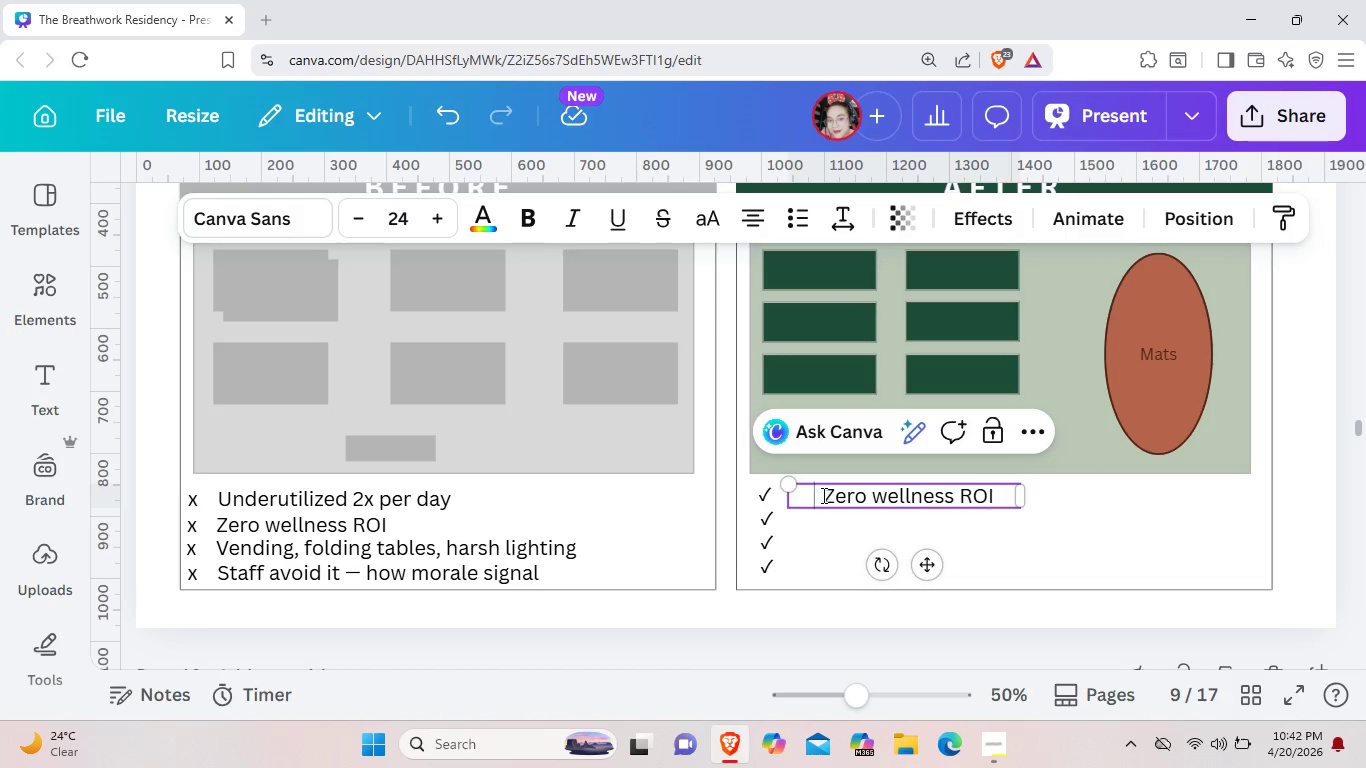 
key(Backspace)
 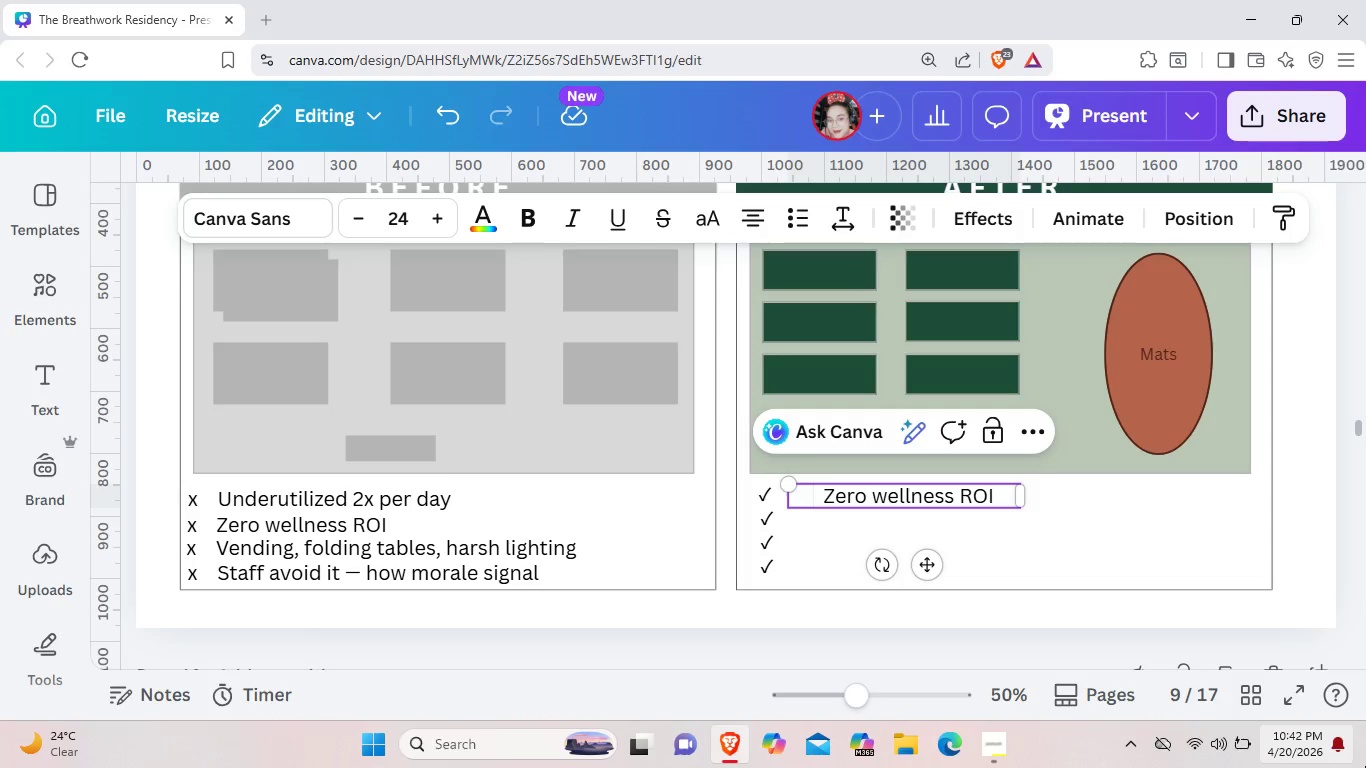 
wait(7.83)
 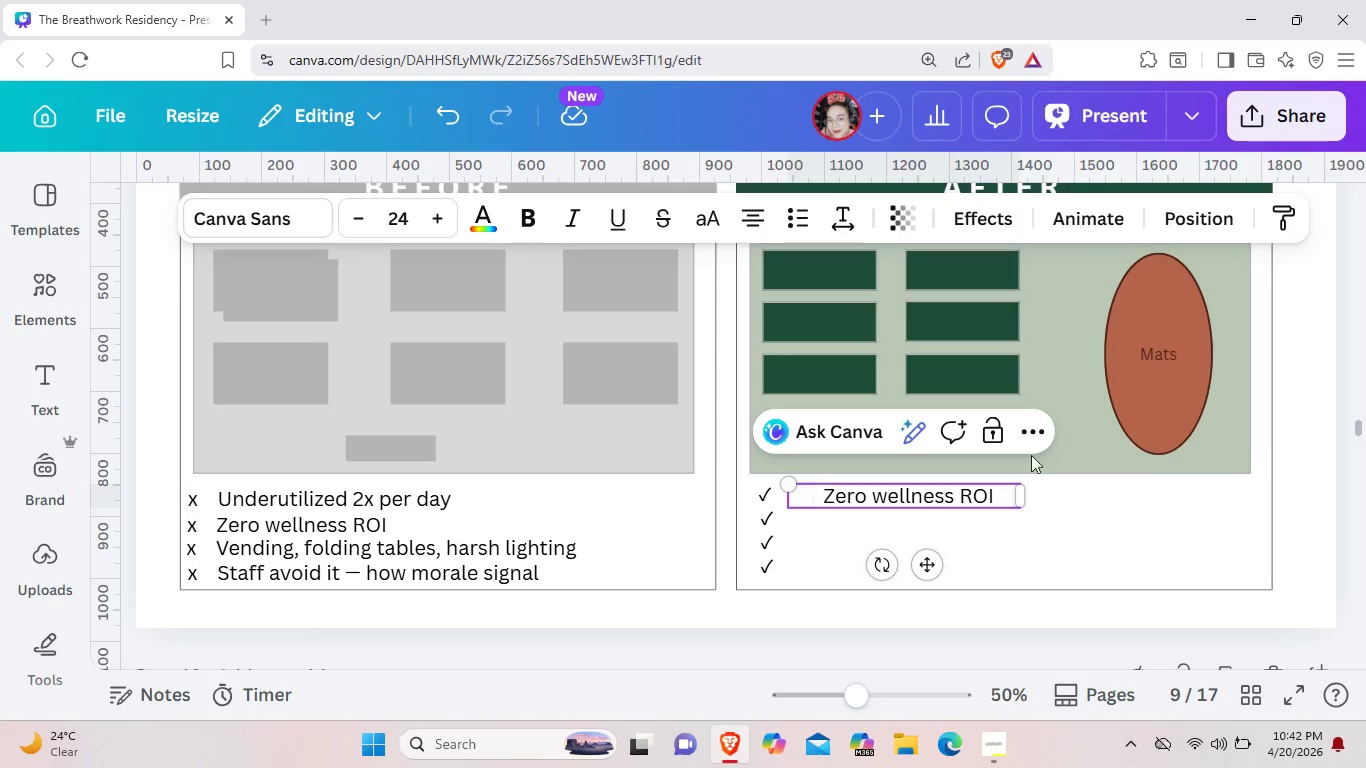 
left_click([1000, 500])
 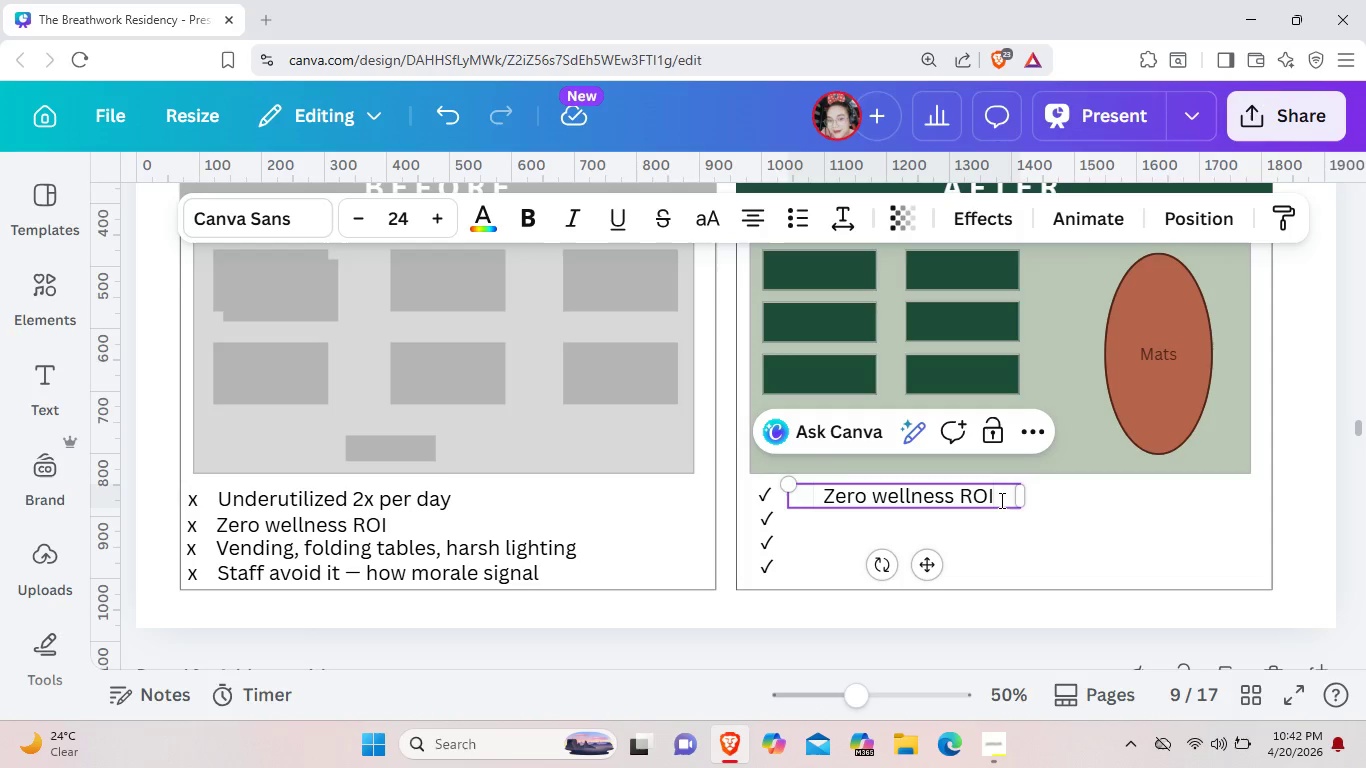 
key(Backspace)
key(Backspace)
key(Backspace)
key(Backspace)
key(Backspace)
key(Backspace)
key(Backspace)
key(Backspace)
key(Backspace)
key(Backspace)
key(Backspace)
key(Backspace)
key(Backspace)
key(Backspace)
key(Backspace)
key(Backspace)
key(Backspace)
type(Fully utilized: 6-8 sesi)
 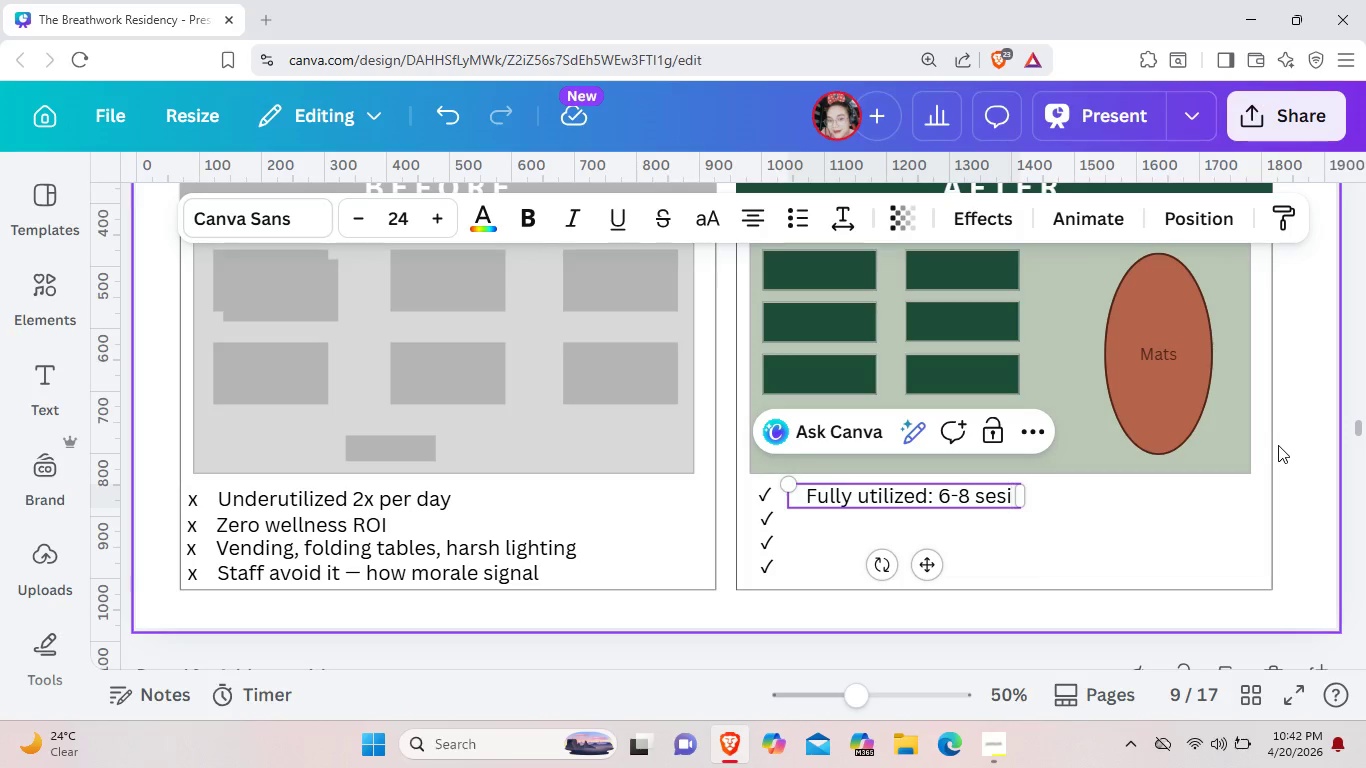 
type(ons)
 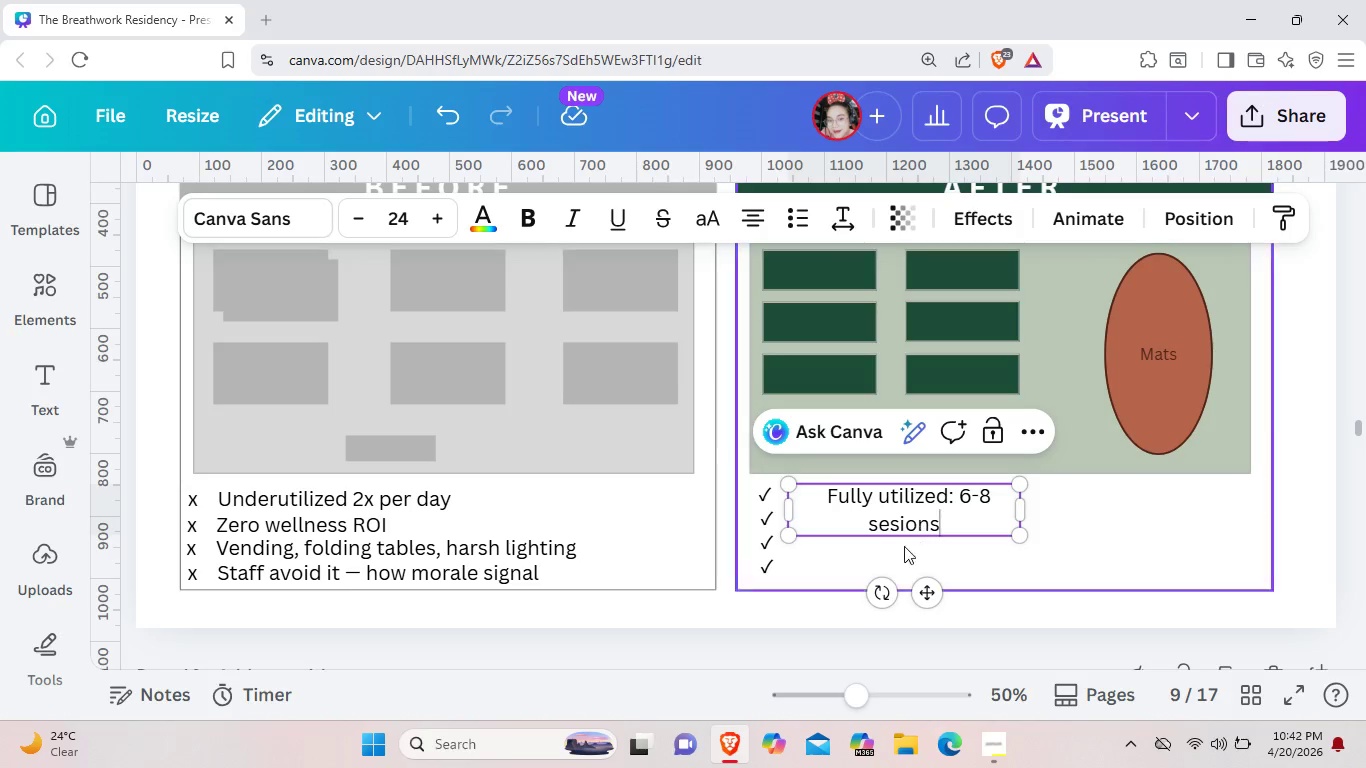 
left_click([895, 527])
 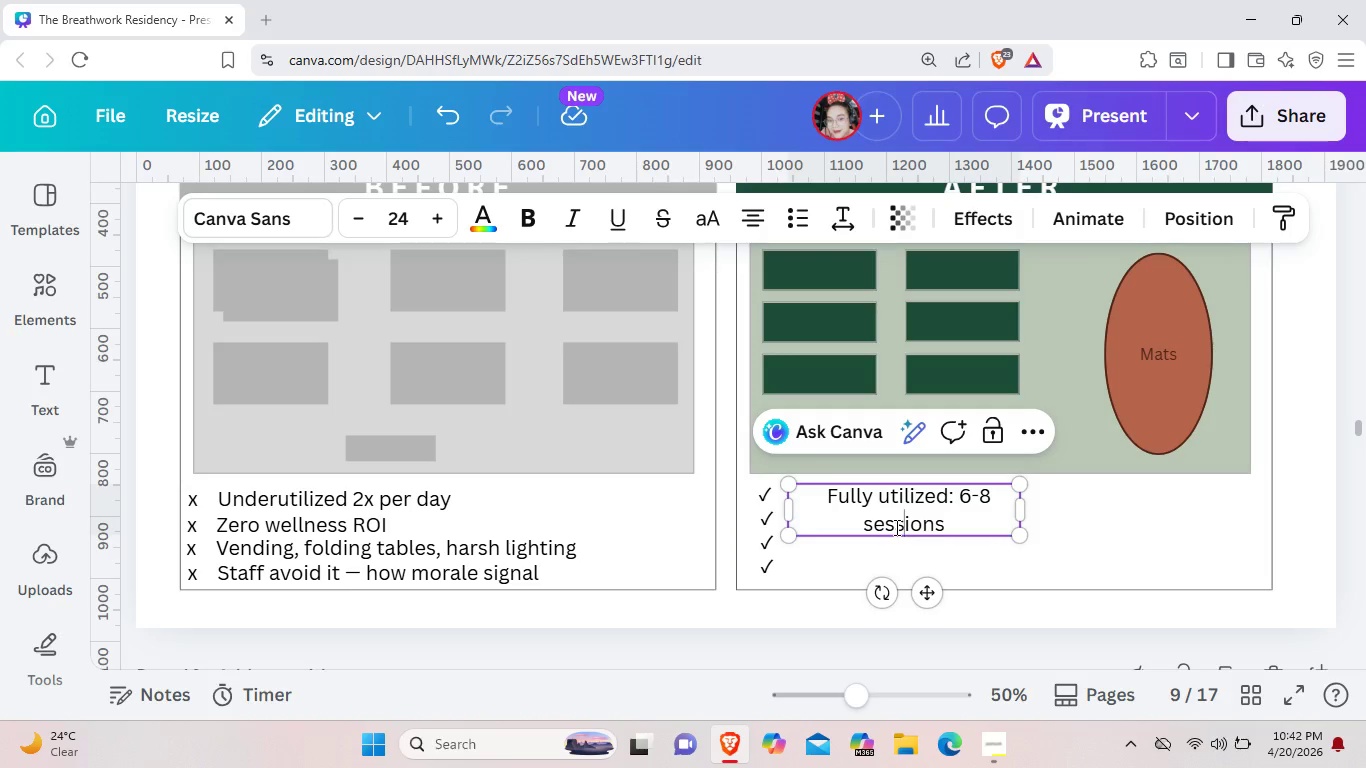 
key(S)
 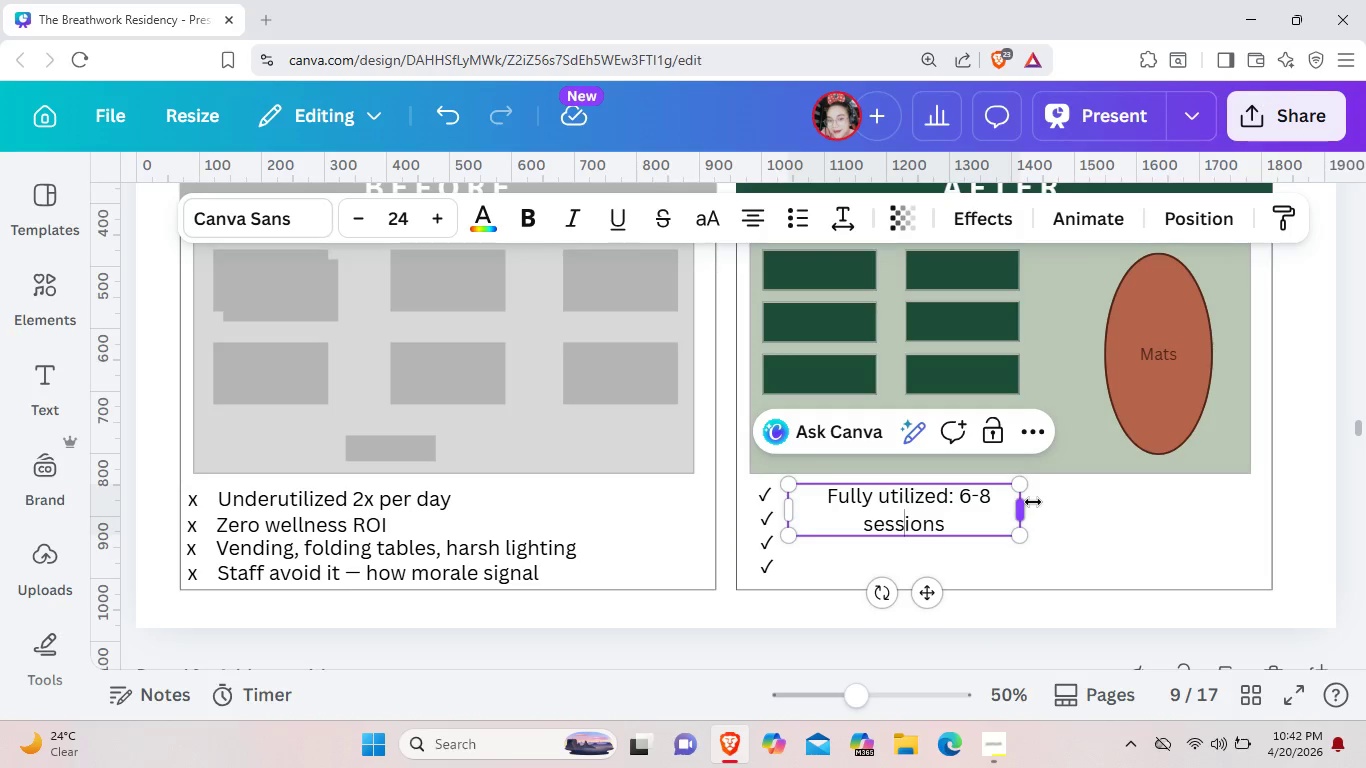 
left_click_drag(start_coordinate=[1027, 507], to_coordinate=[1078, 503])
 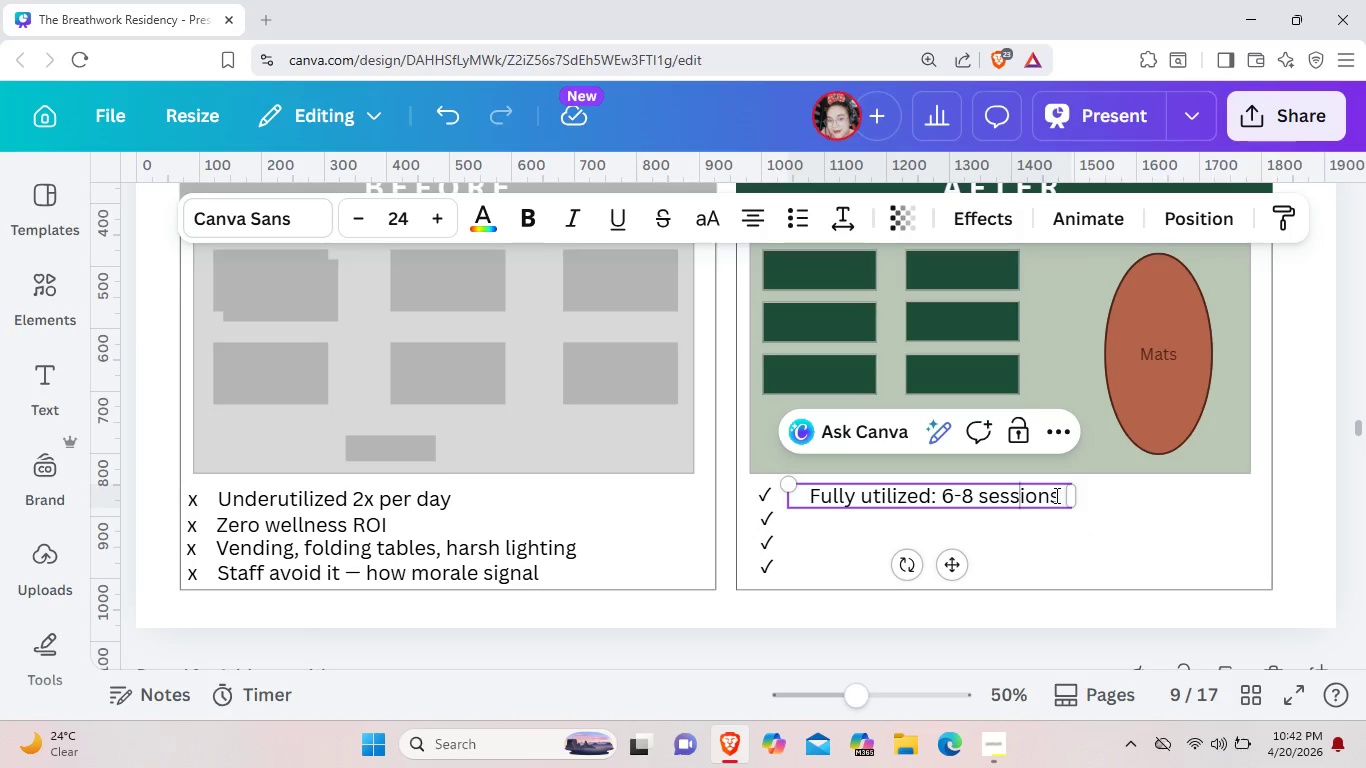 
left_click([1055, 495])
 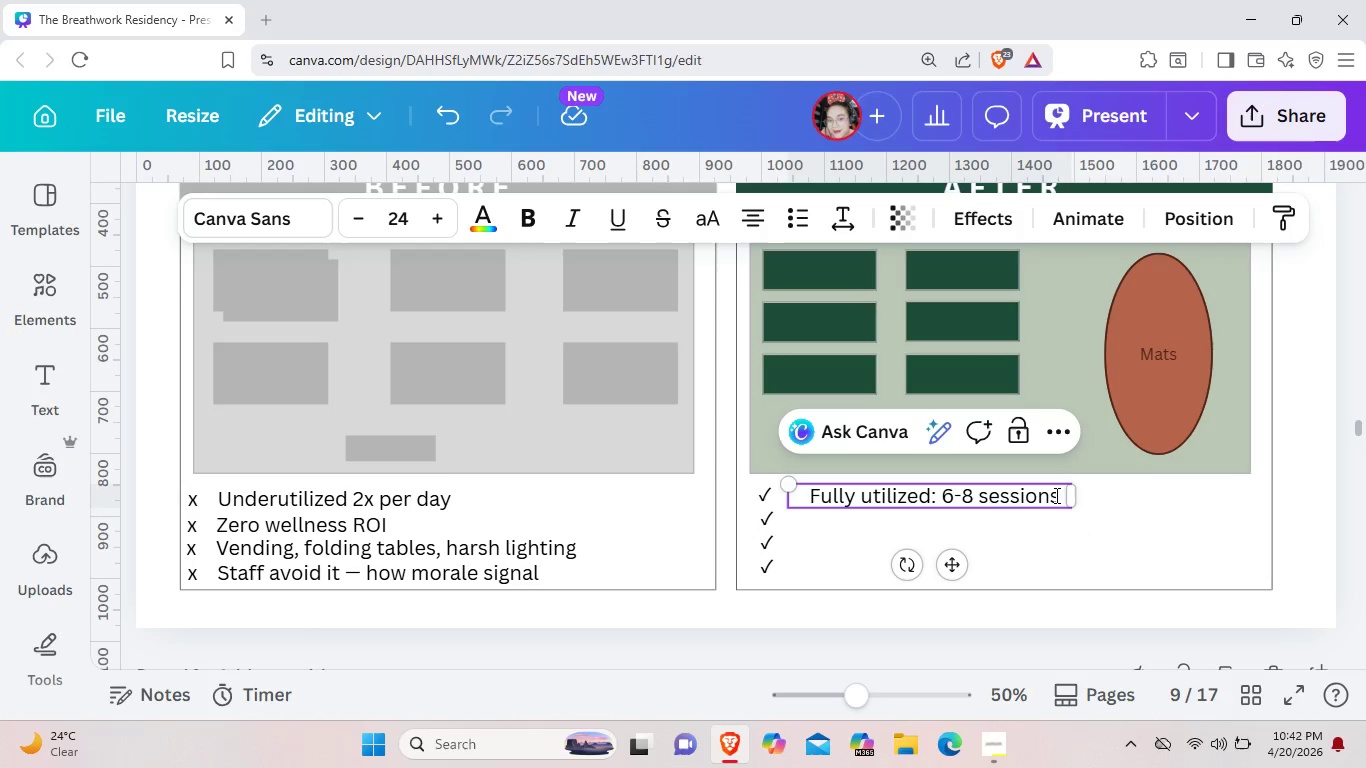 
type(/day)
 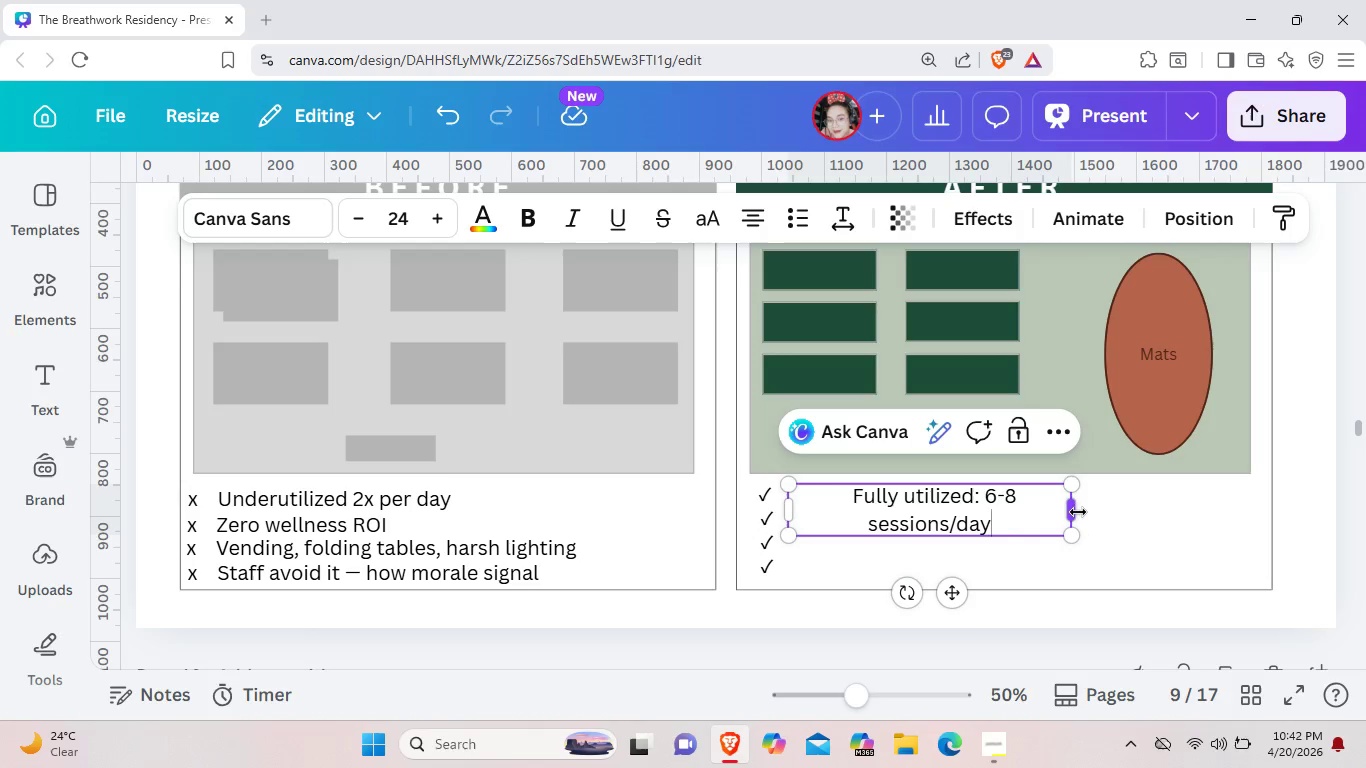 
left_click_drag(start_coordinate=[1077, 511], to_coordinate=[1144, 494])
 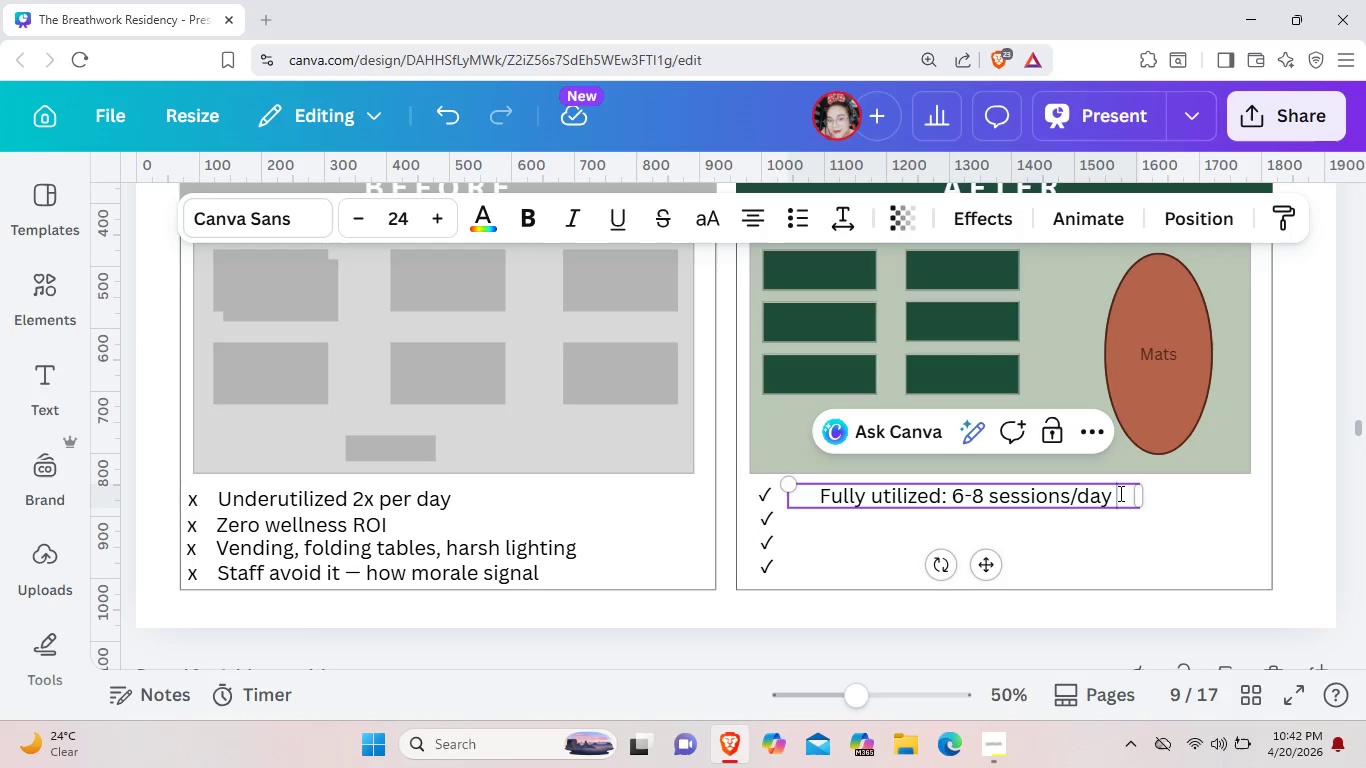 
key(Space)
 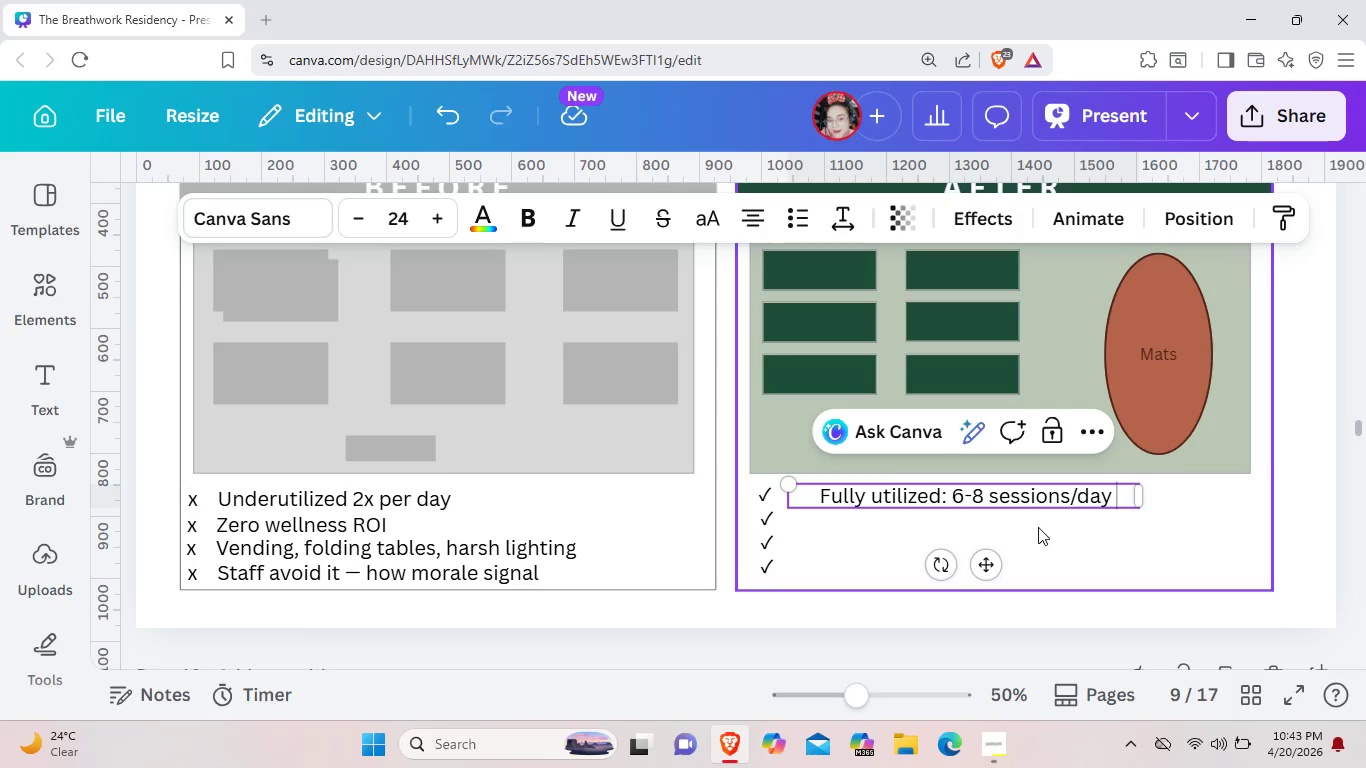 
wait(5.77)
 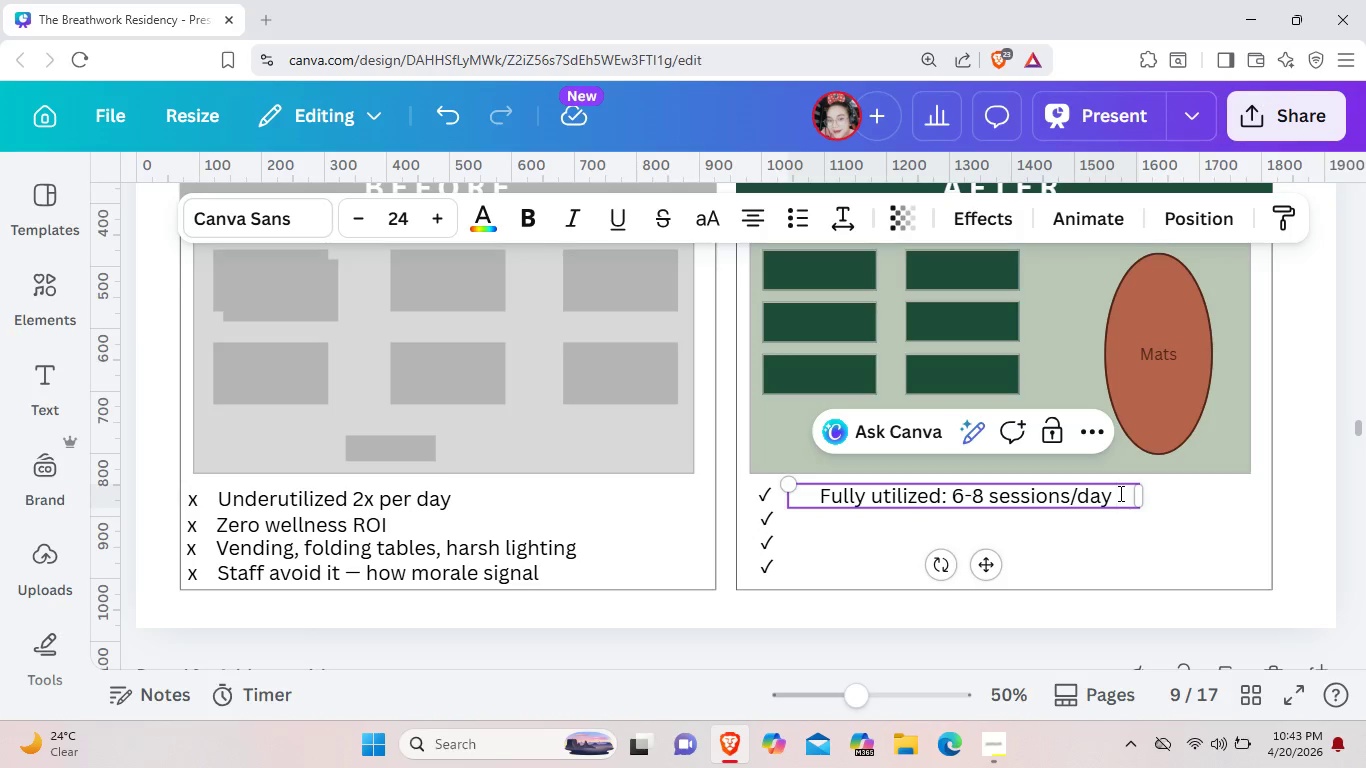 
left_click_drag(start_coordinate=[1148, 493], to_coordinate=[1123, 492])
 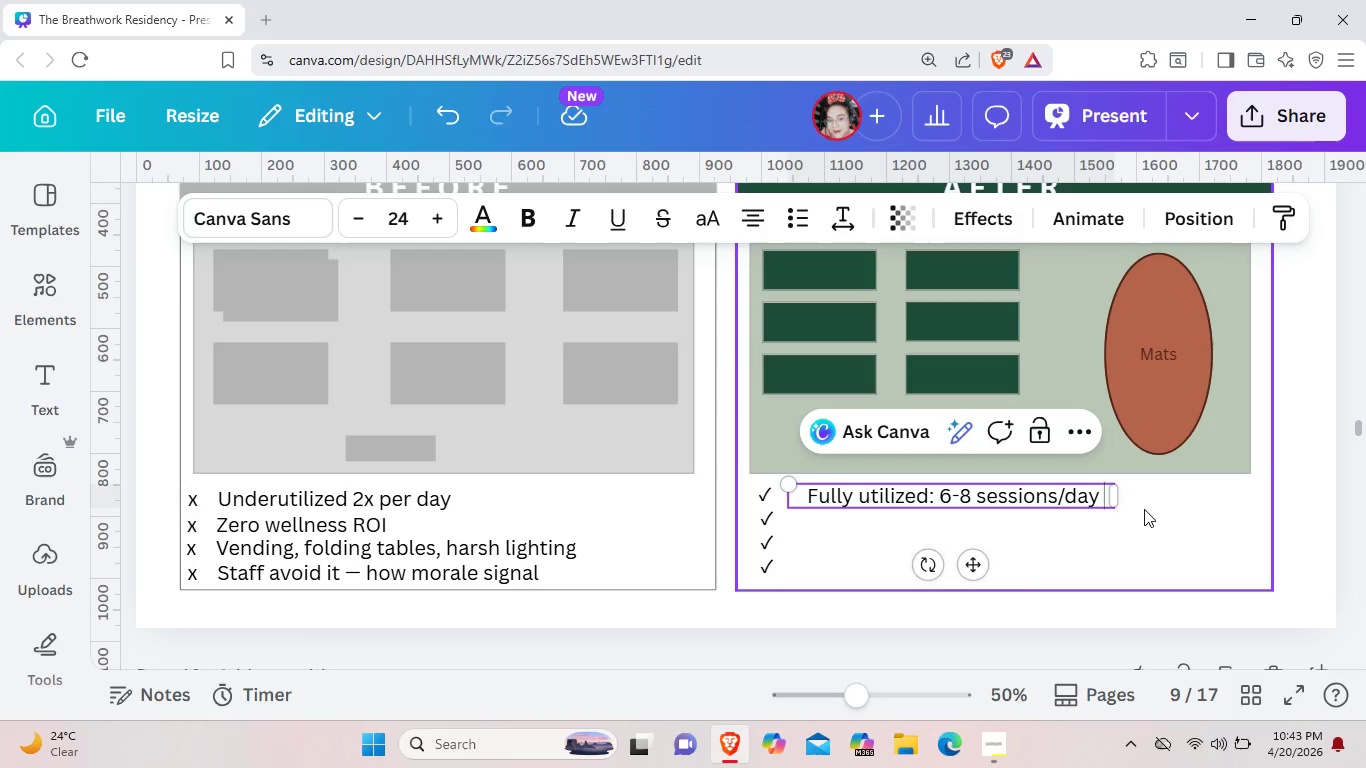 
left_click([1144, 509])
 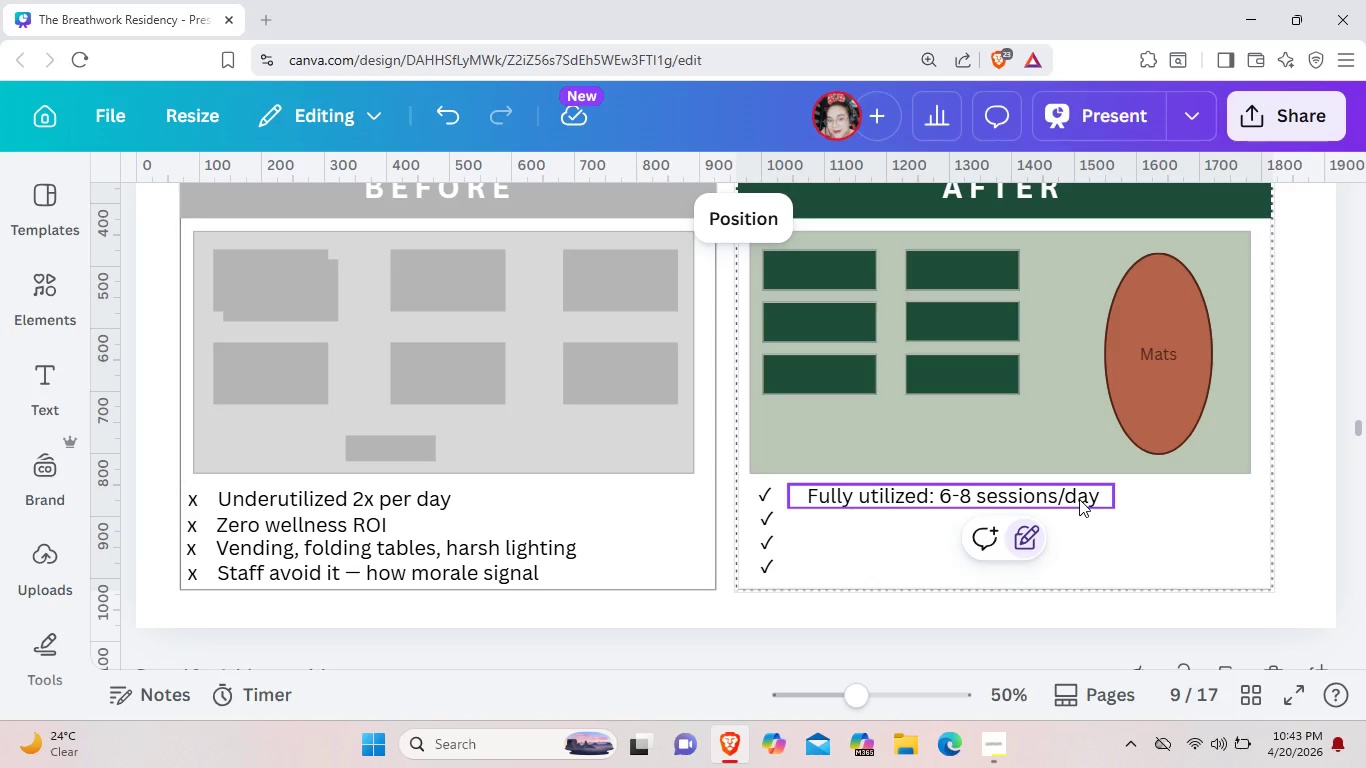 
left_click([1079, 499])
 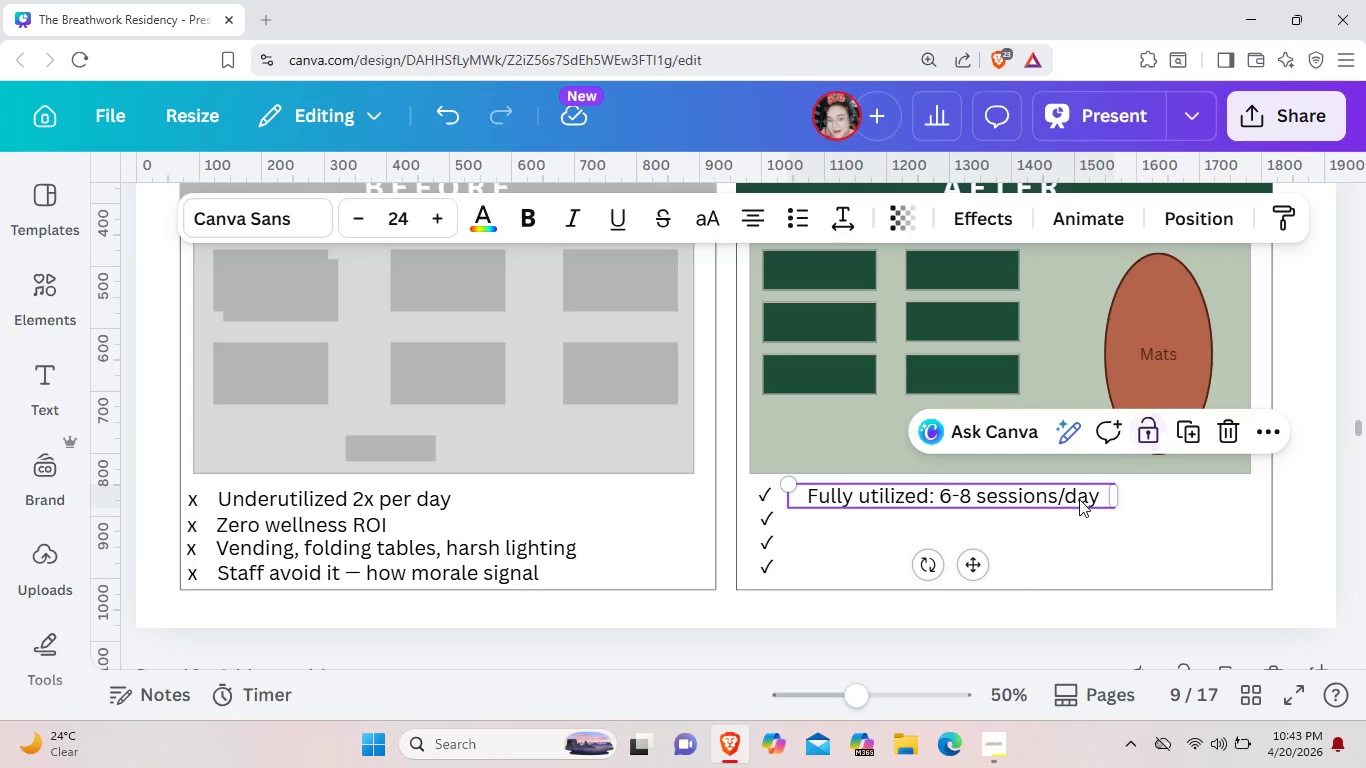 
key(Control+C)
 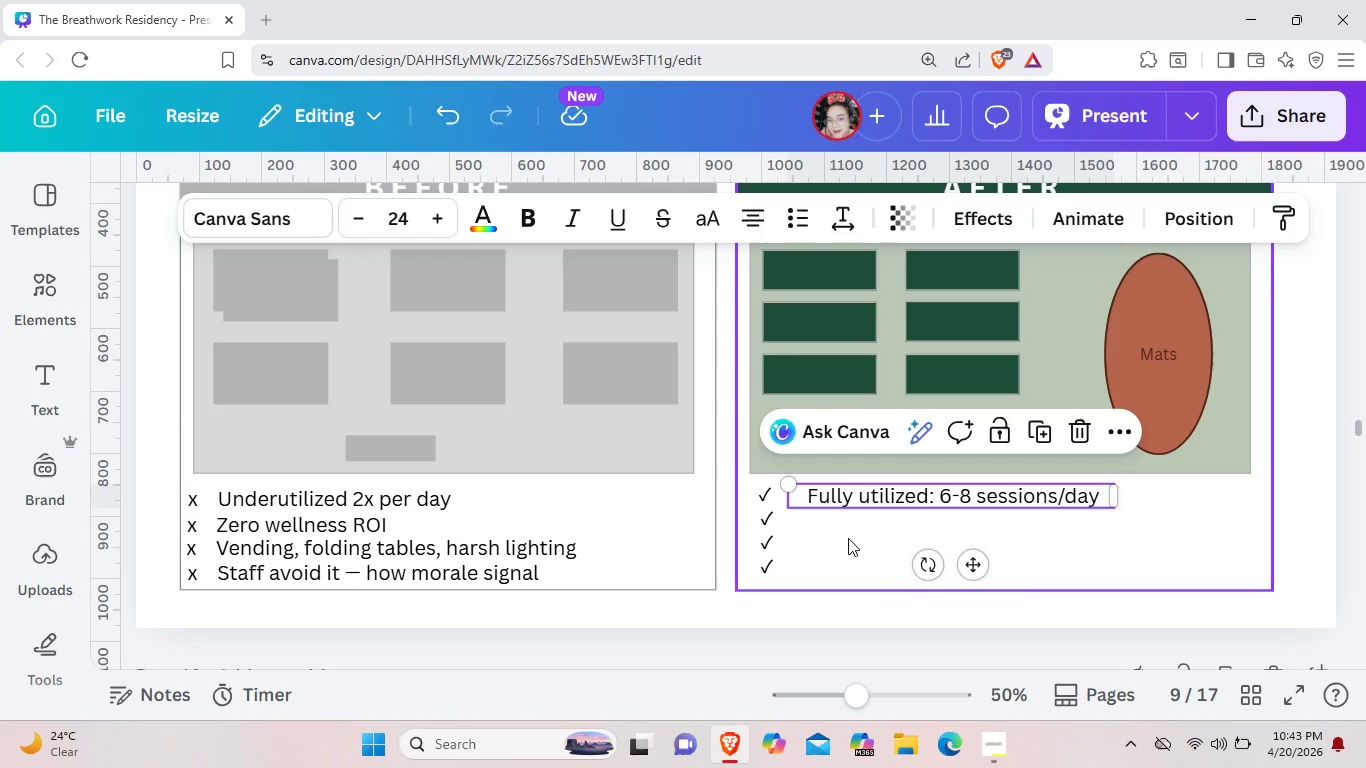 
left_click([848, 538])
 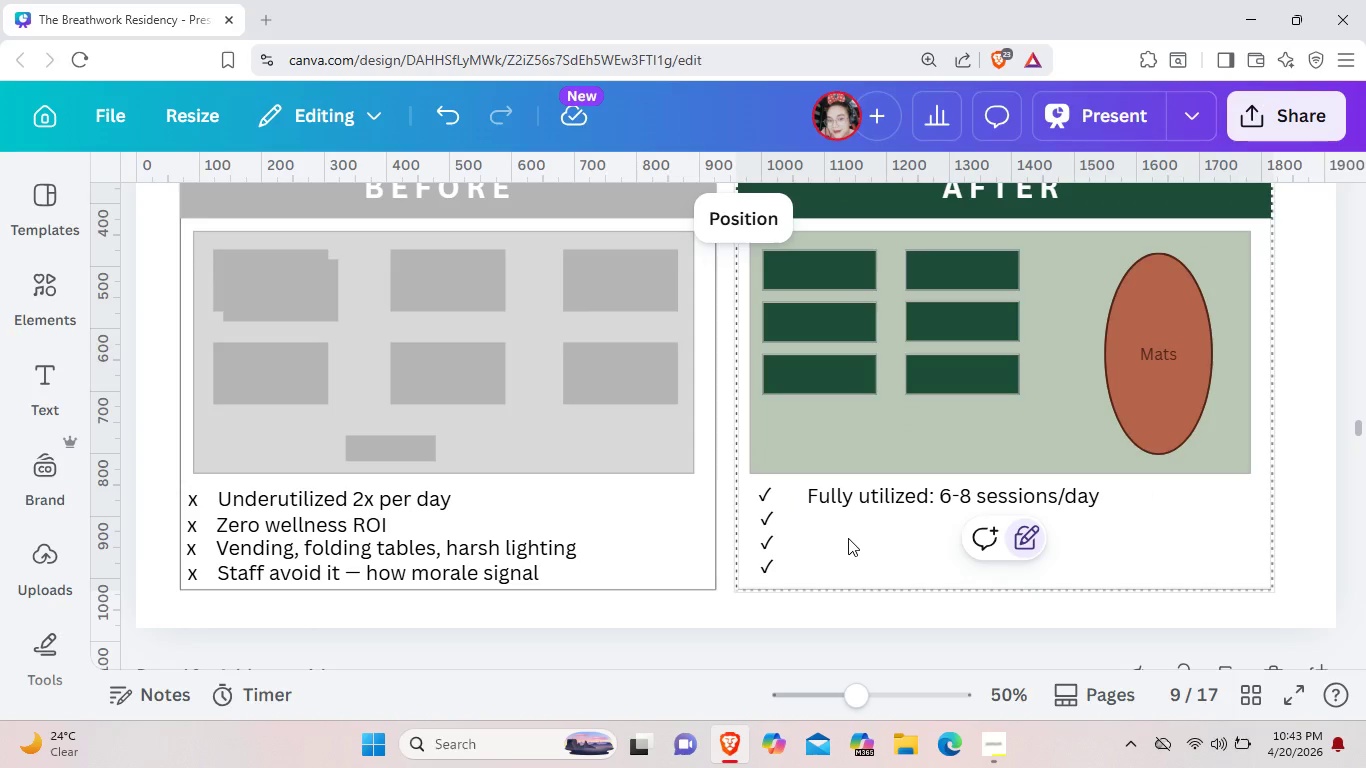 
key(Control+V)
 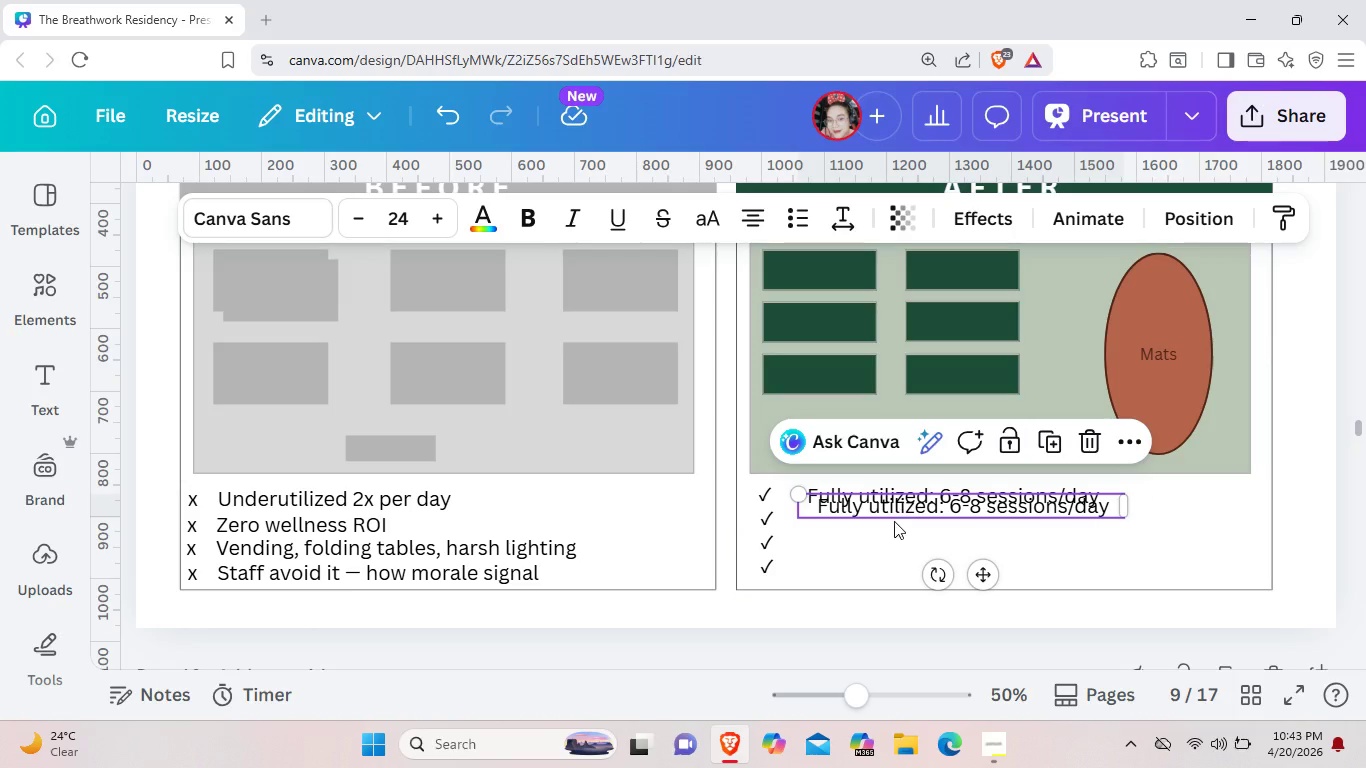 
left_click_drag(start_coordinate=[899, 508], to_coordinate=[892, 521])
 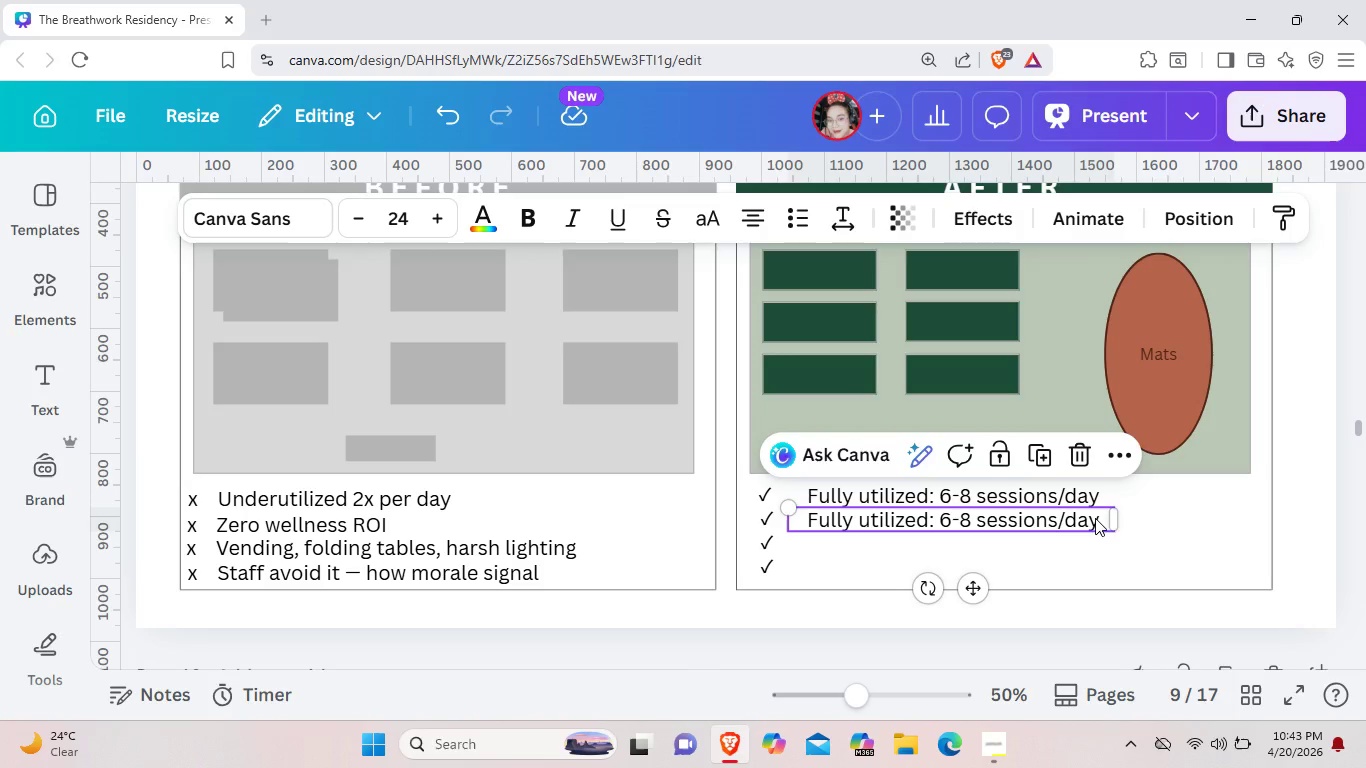 
left_click([1095, 518])
 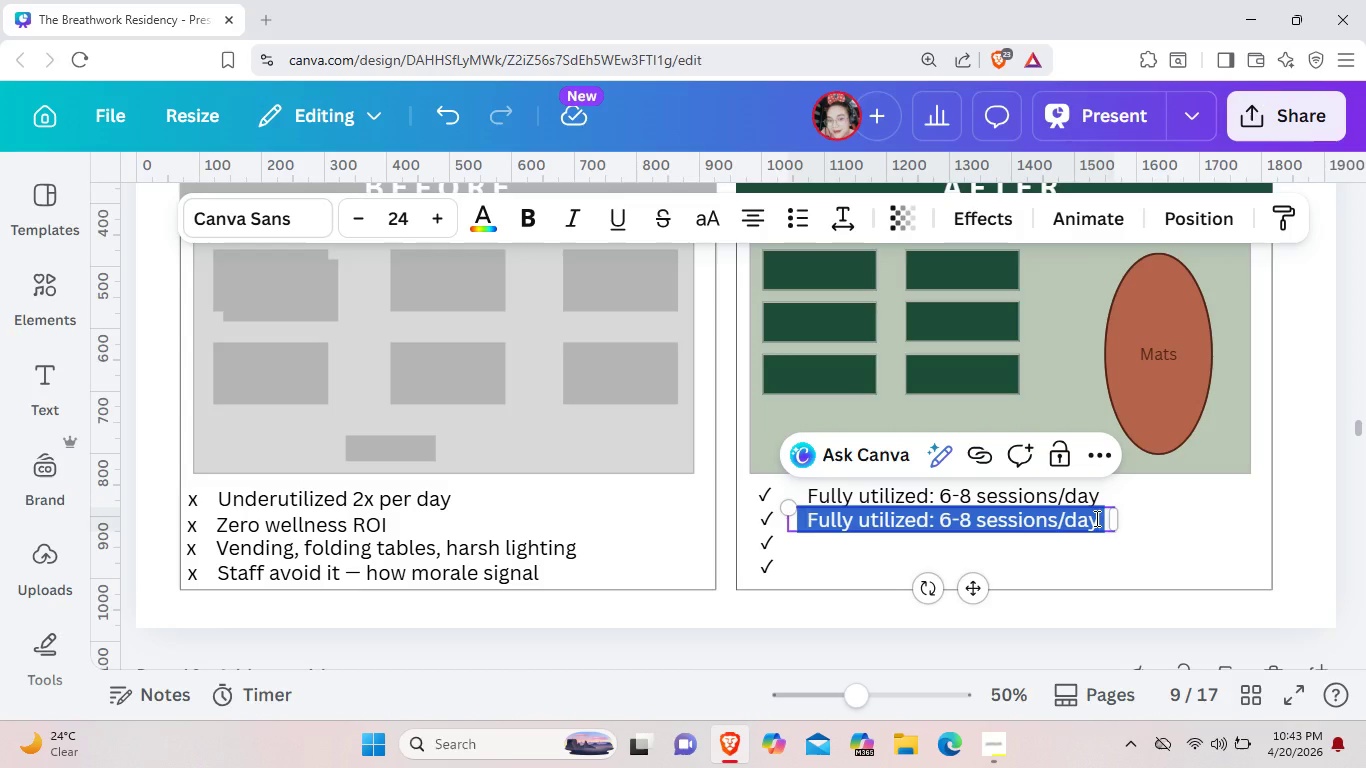 
key(Backspace)
type(Staff wellness & reten)
 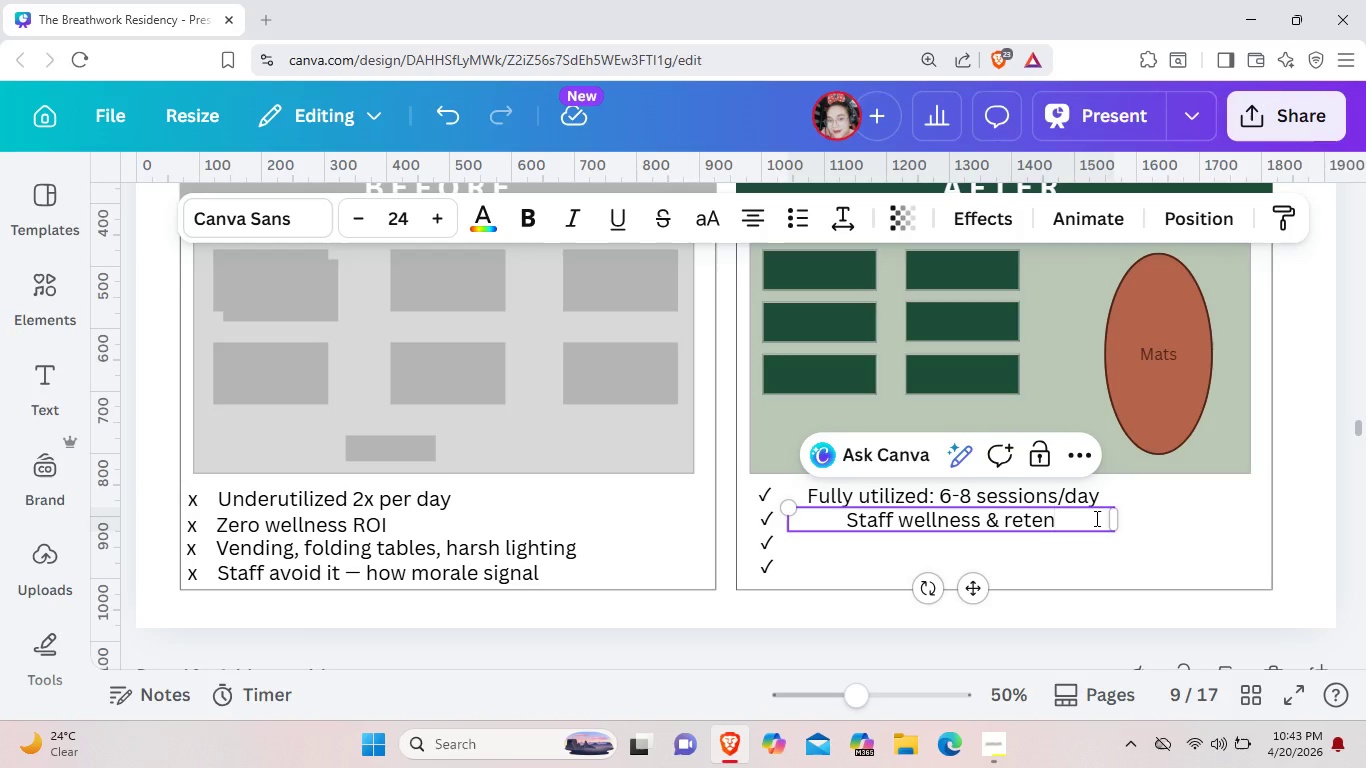 
type(tion ROI)
 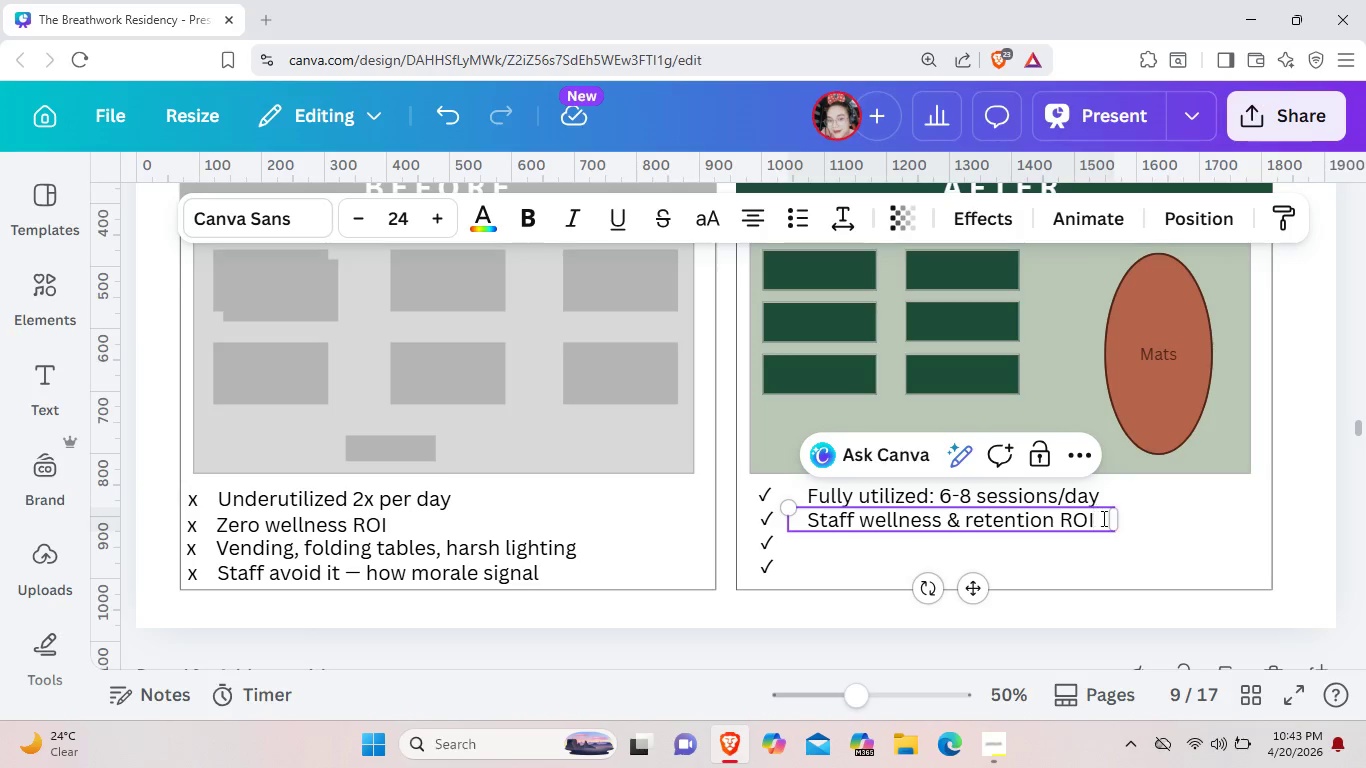 
left_click([1130, 548])
 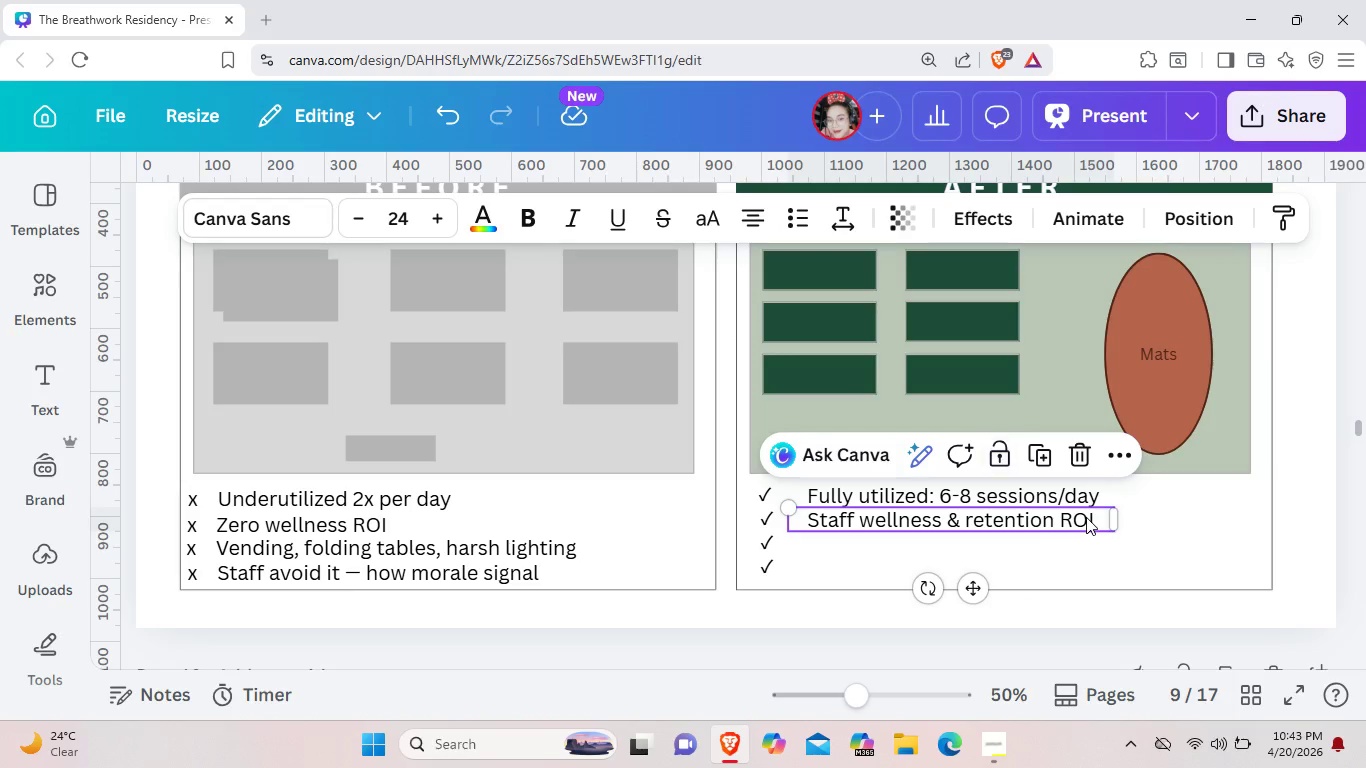 
left_click([1086, 517])
 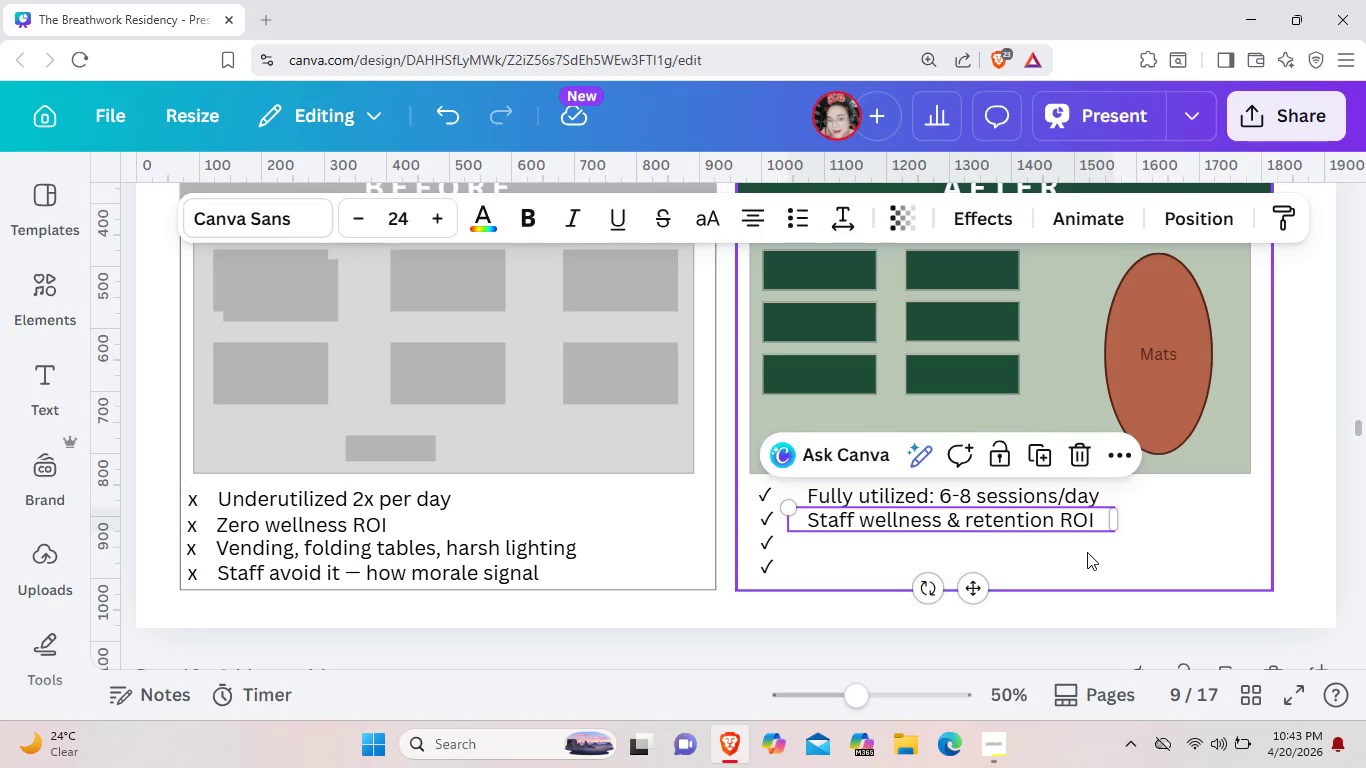 
left_click([1087, 552])
 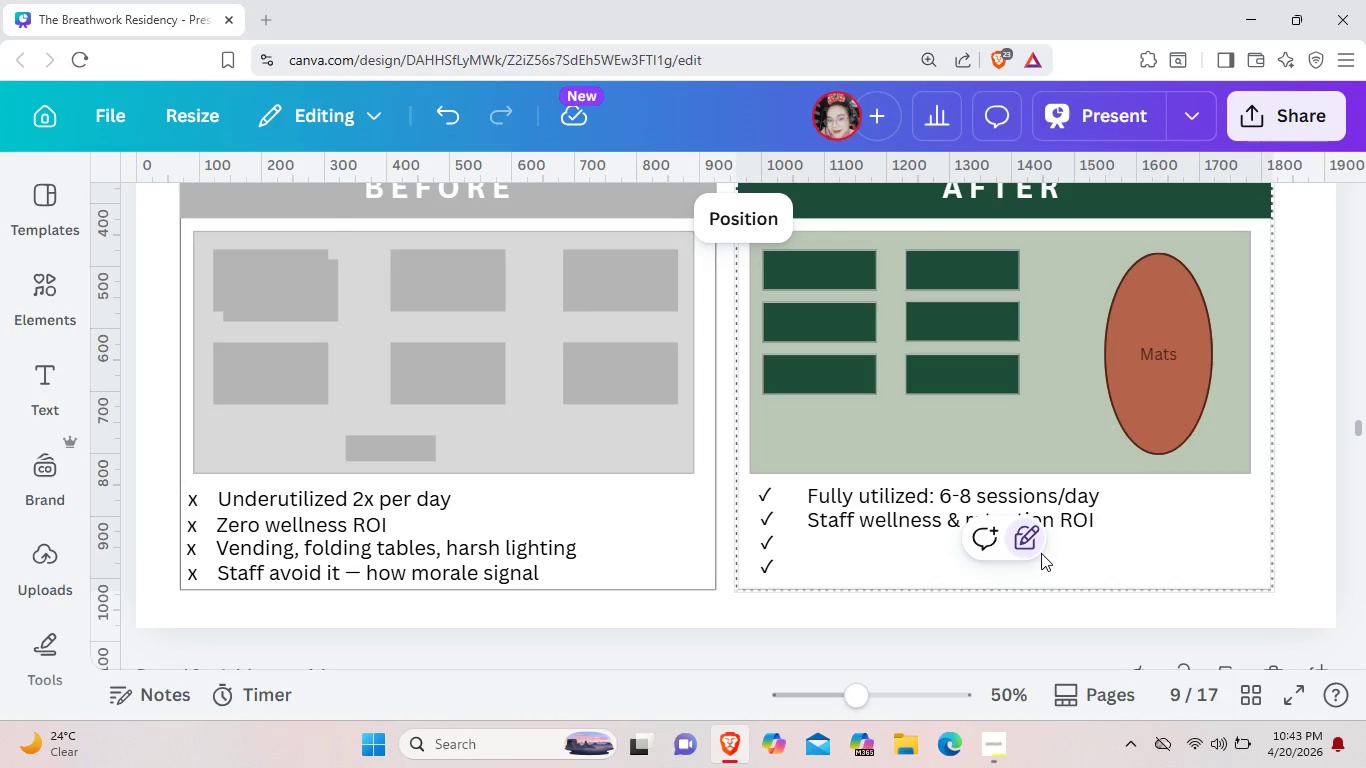 
key(Control+V)
 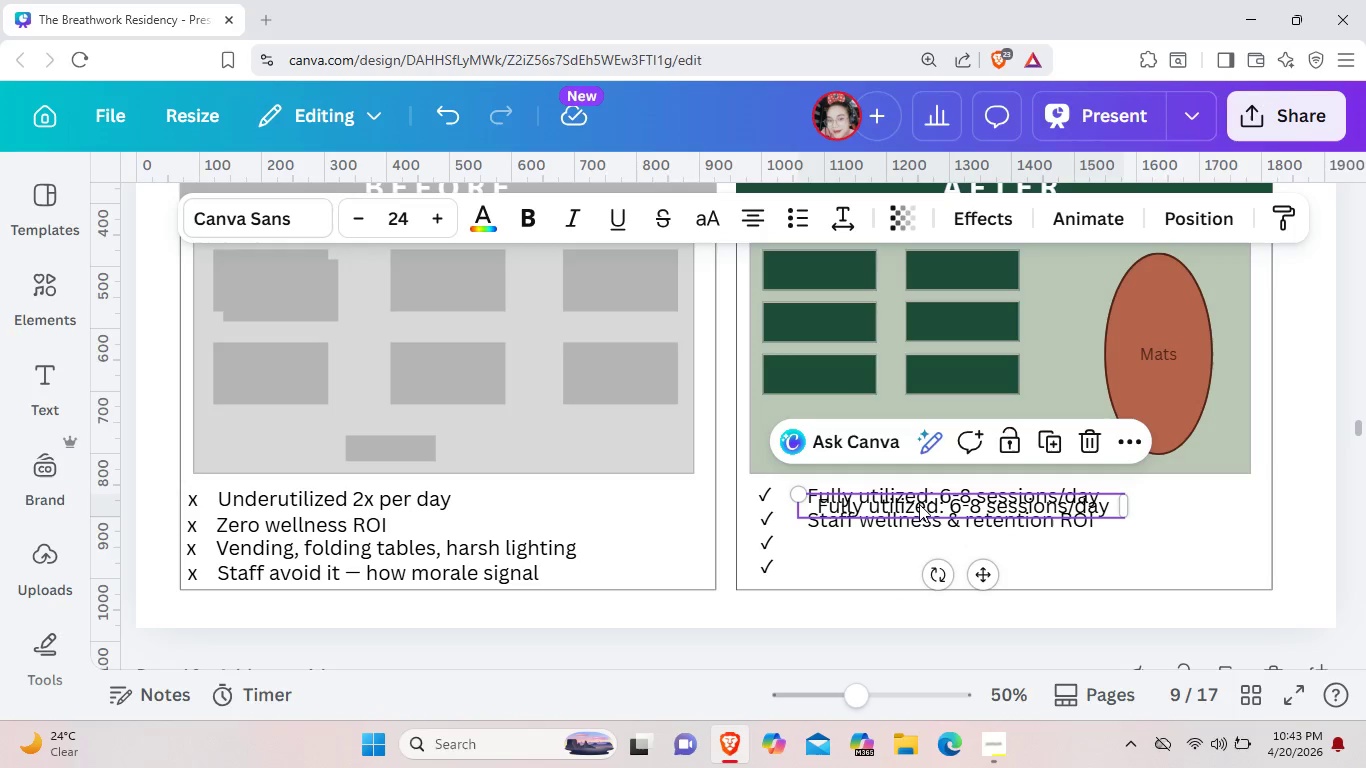 
left_click_drag(start_coordinate=[919, 504], to_coordinate=[910, 540])
 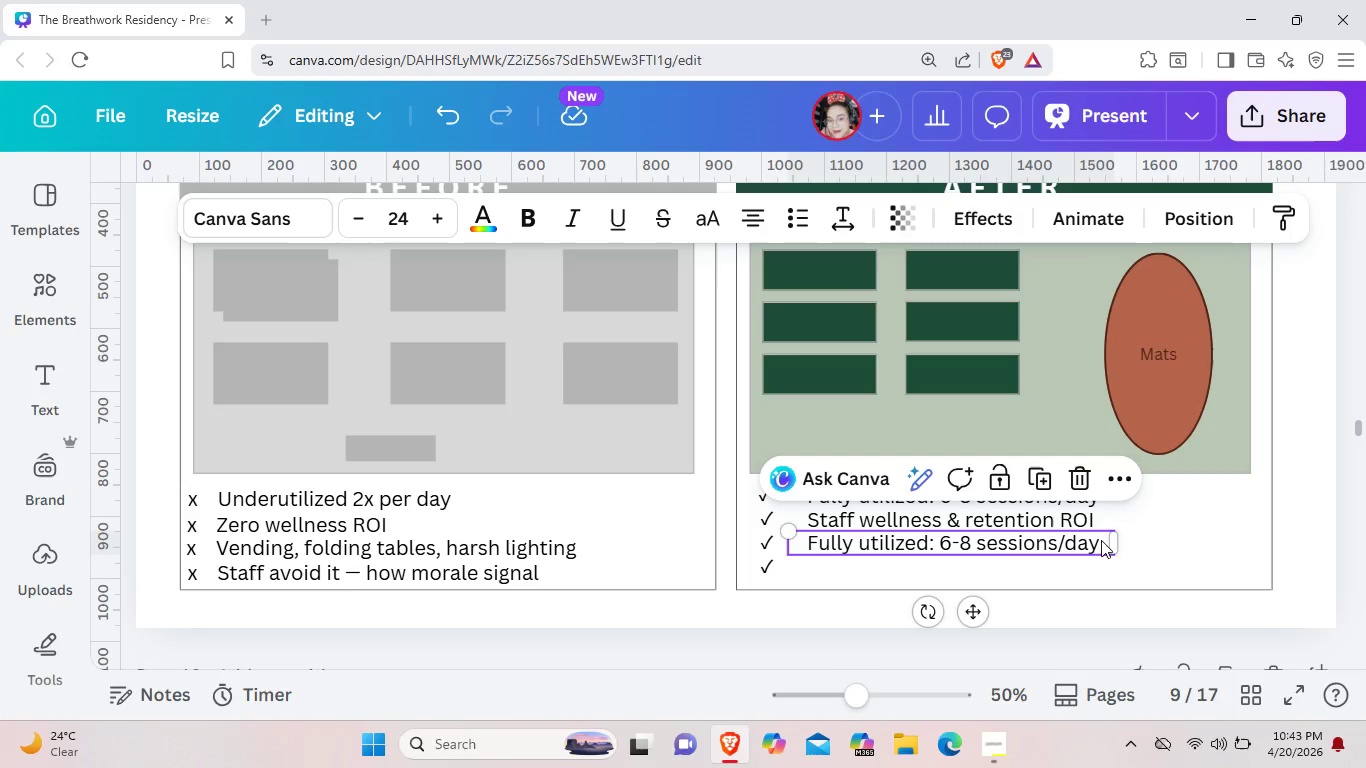 
left_click([1101, 540])
 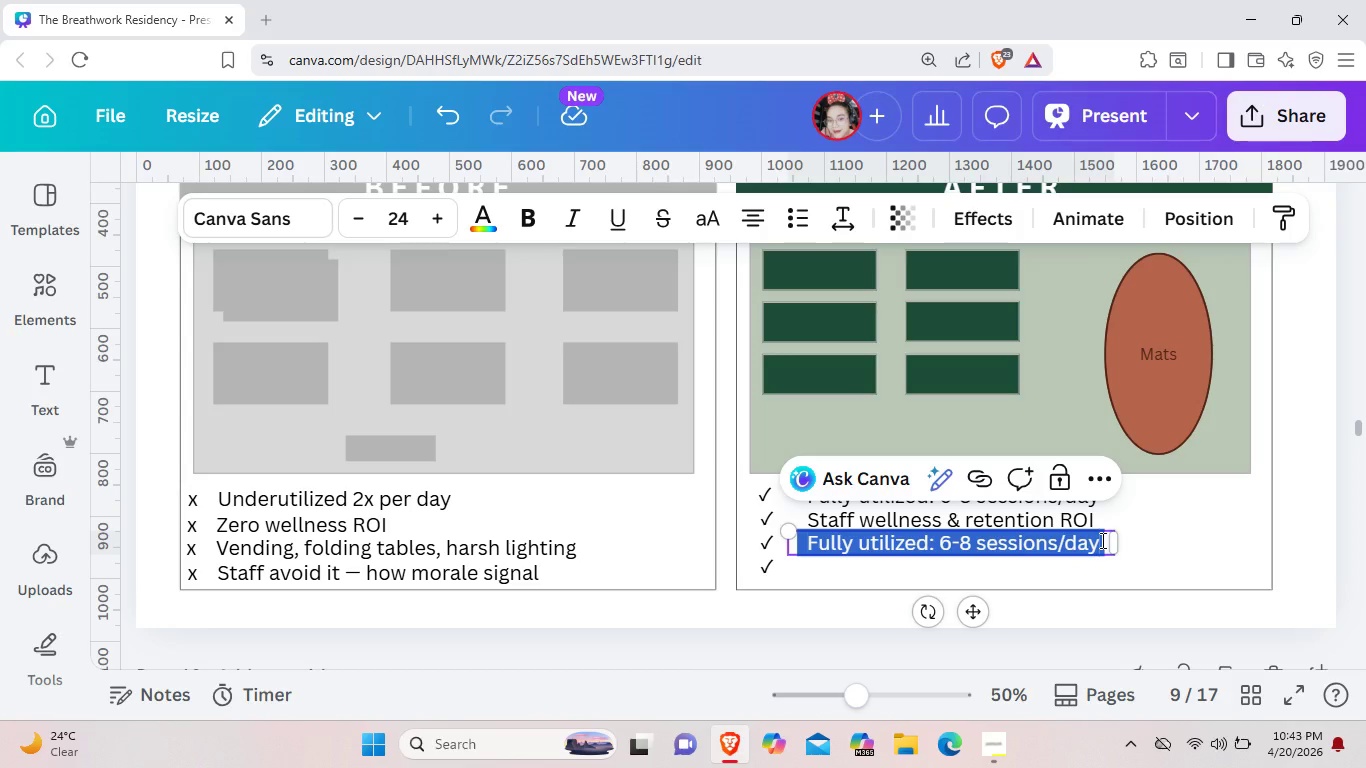 
key(Backspace)
type(Refor,ers)
key(Backspace)
key(Backspace)
key(Backspace)
key(Backspace)
type(mers, mats,acoustic panels, soft)
 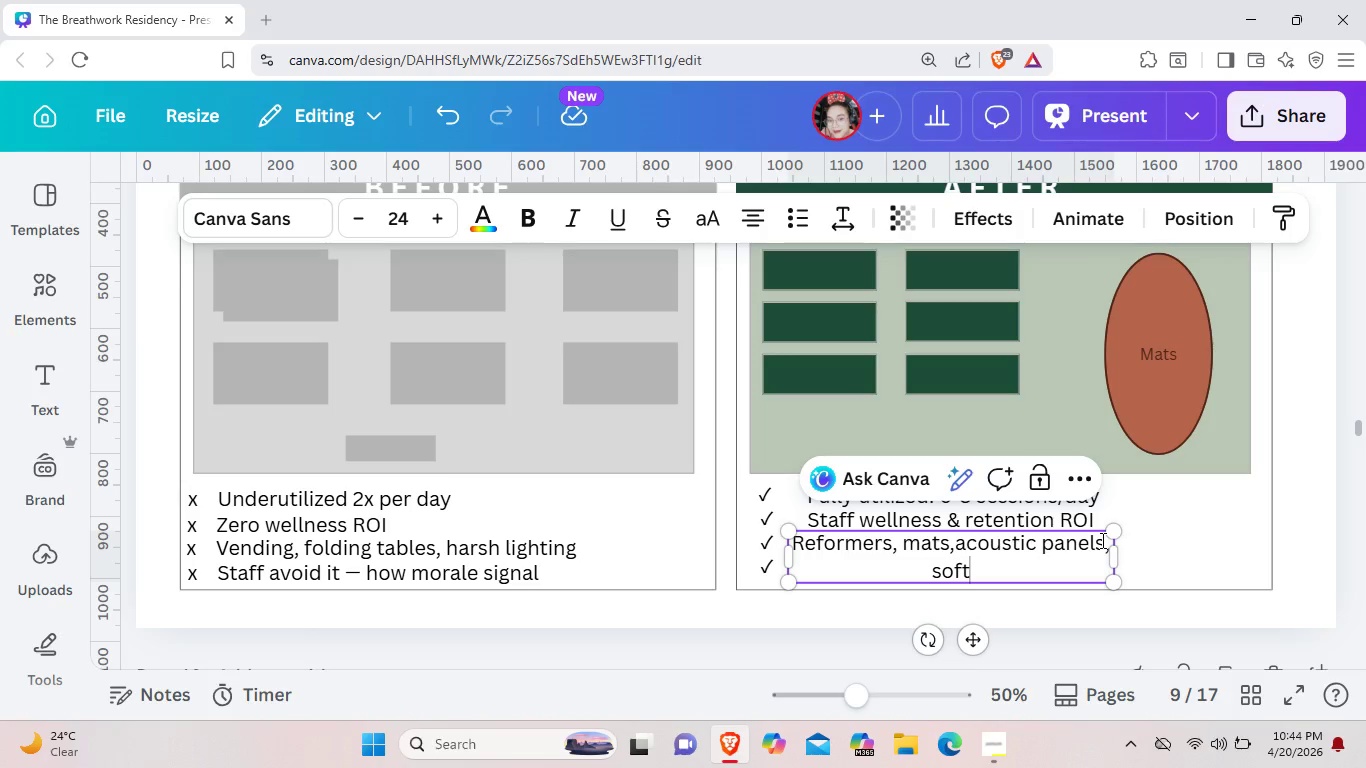 
type( lighting)
 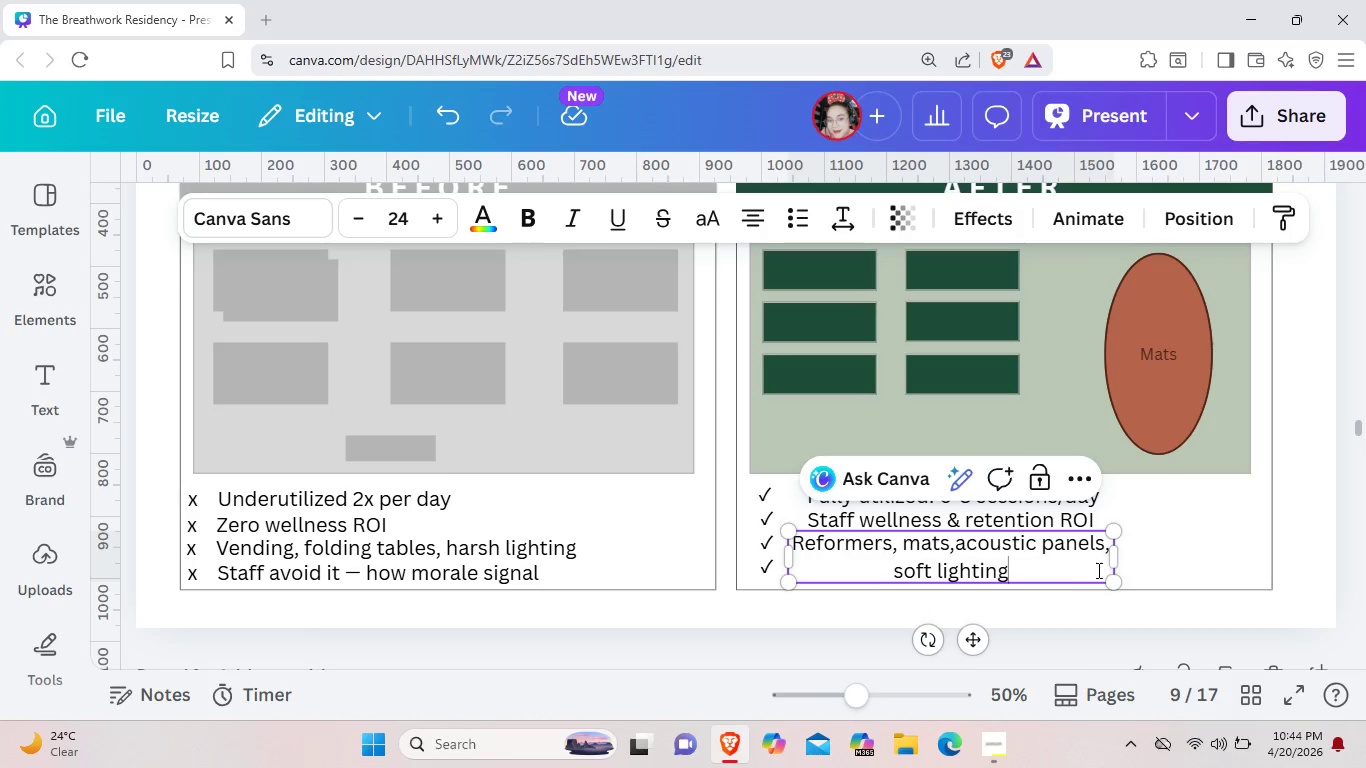 
left_click_drag(start_coordinate=[1121, 562], to_coordinate=[1245, 532])
 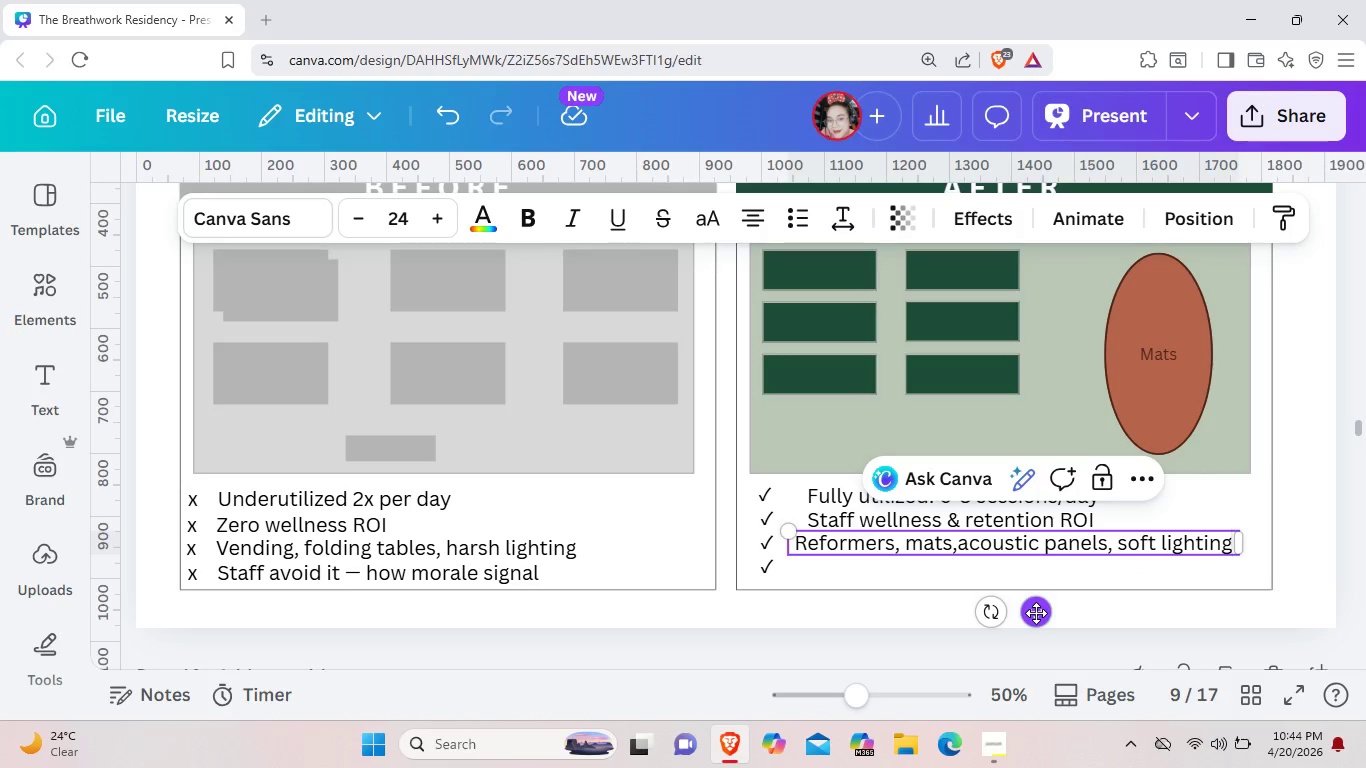 
left_click_drag(start_coordinate=[1037, 614], to_coordinate=[1055, 614])
 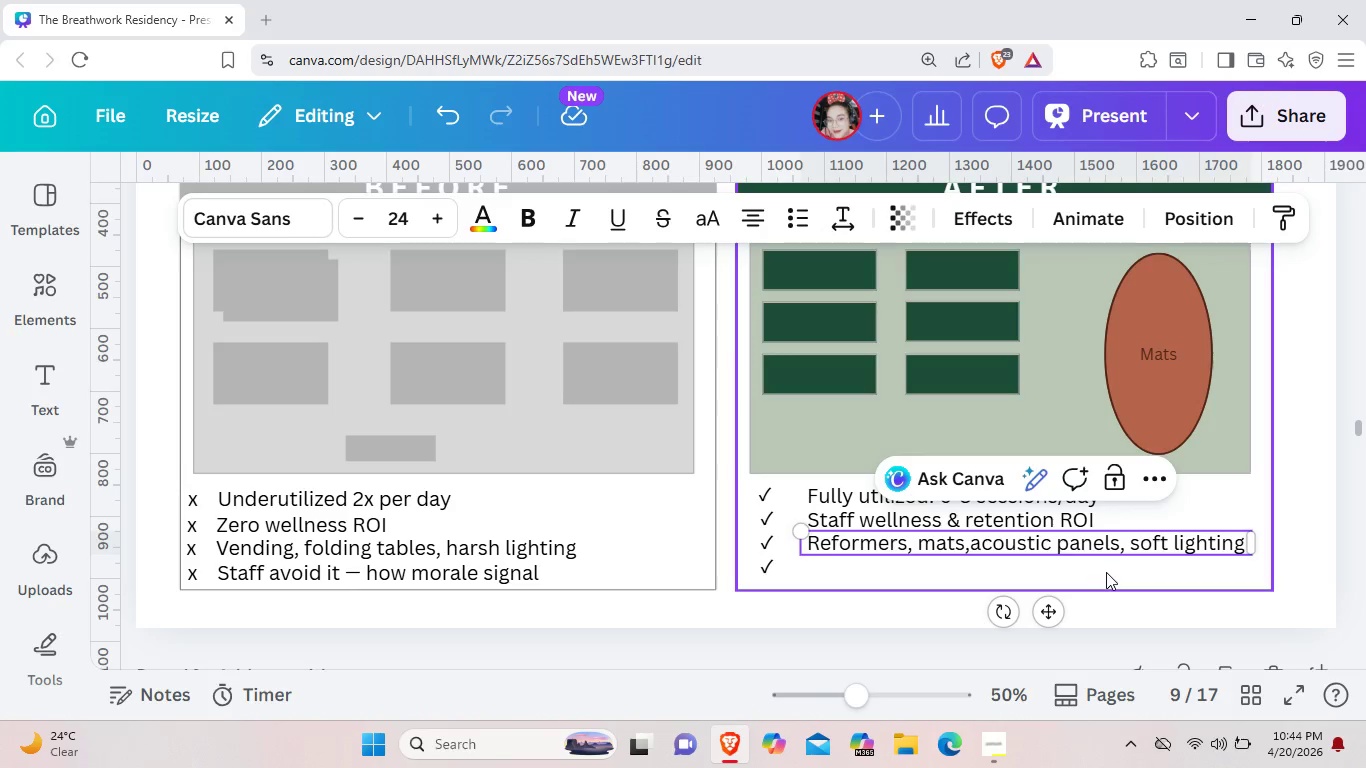 
left_click([1106, 572])
 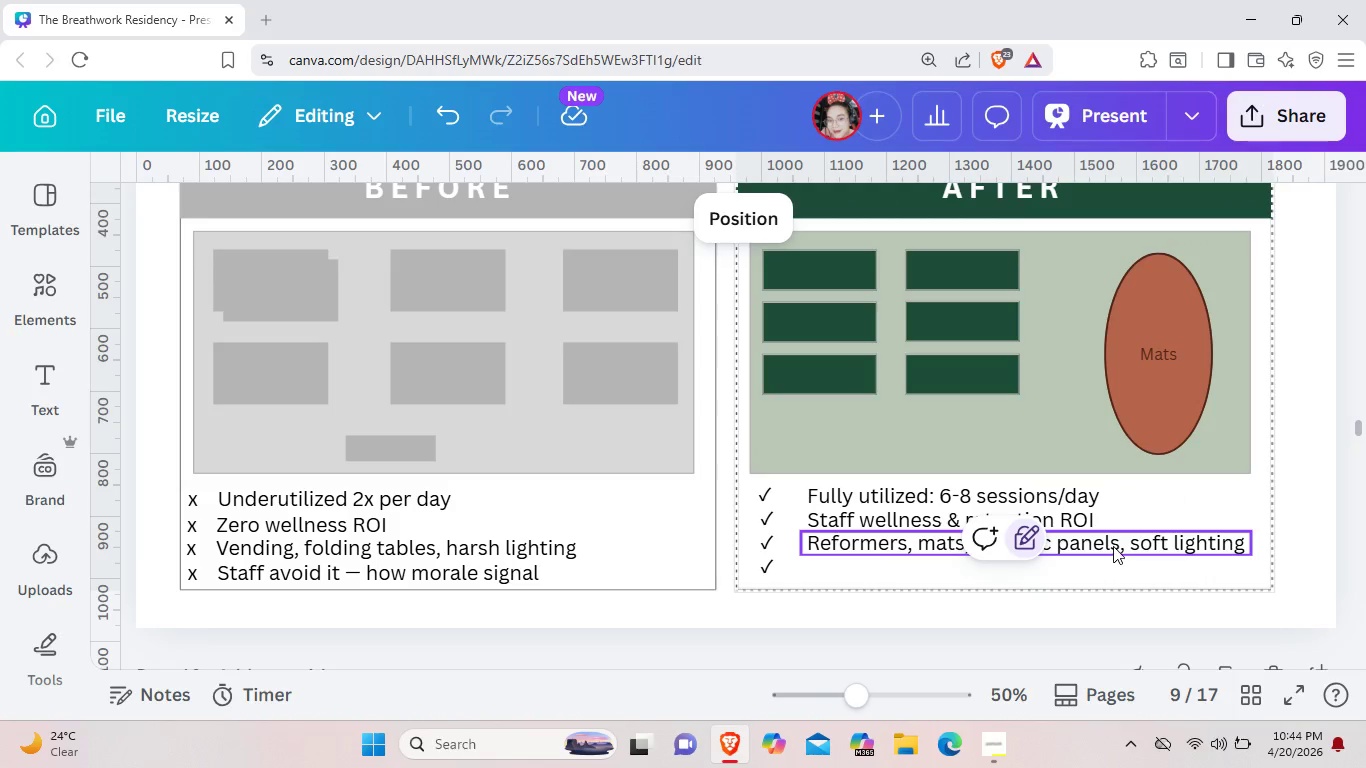 
left_click([1113, 546])
 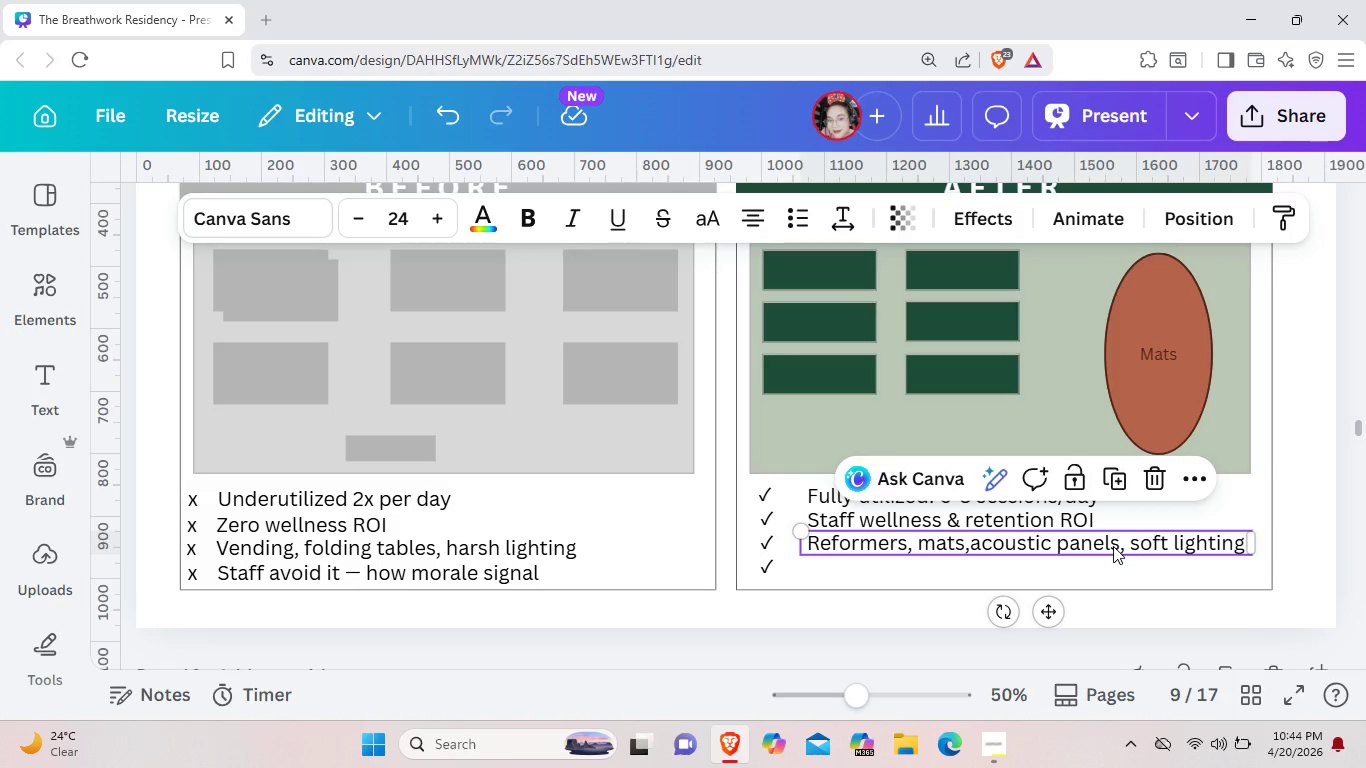 
key(Control+C)
 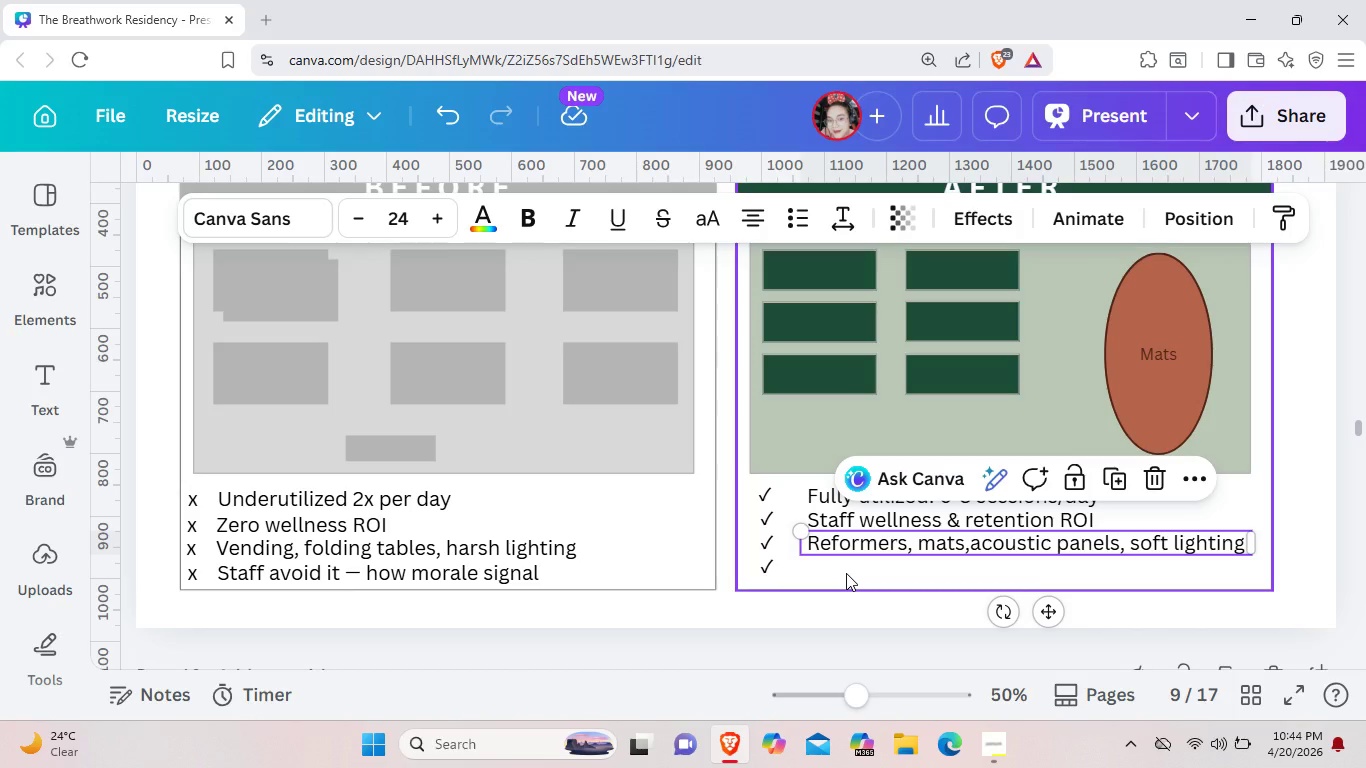 
left_click([846, 573])
 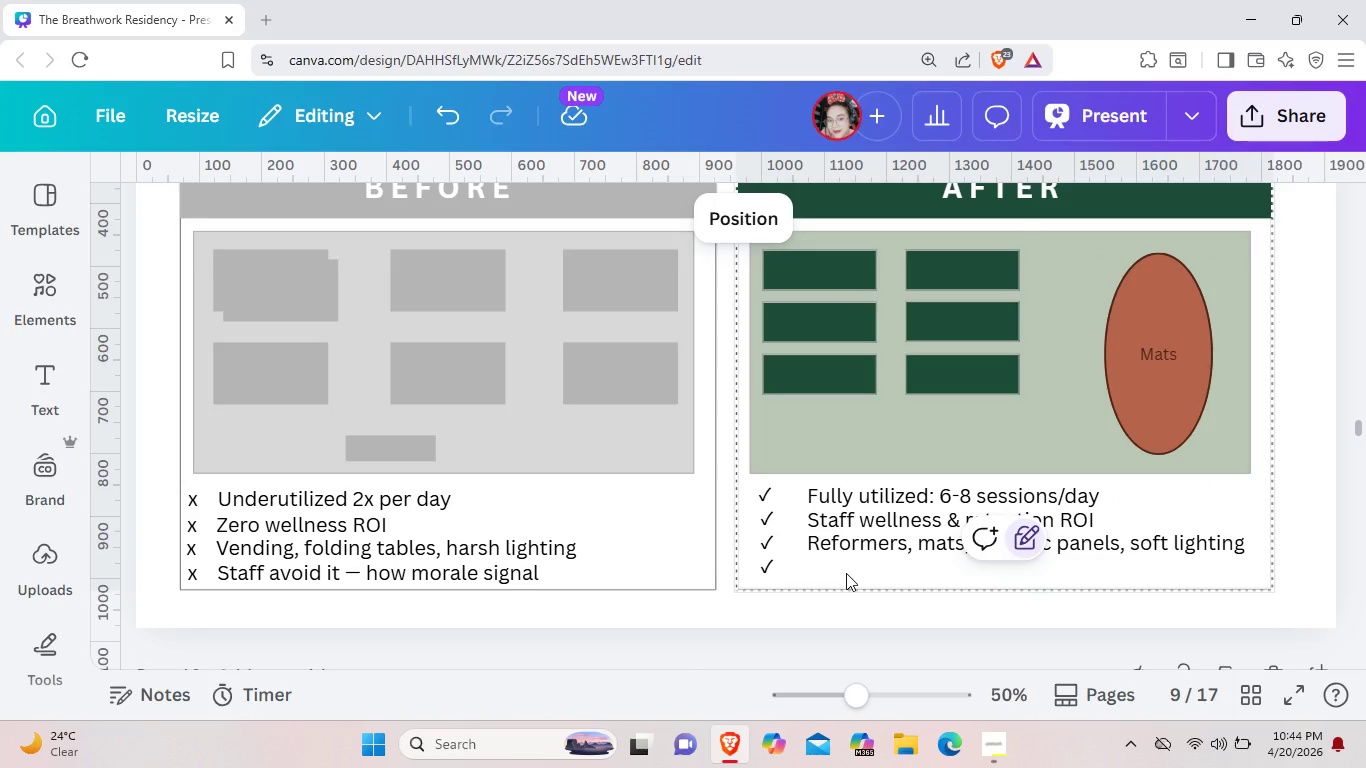 
key(Control+V)
 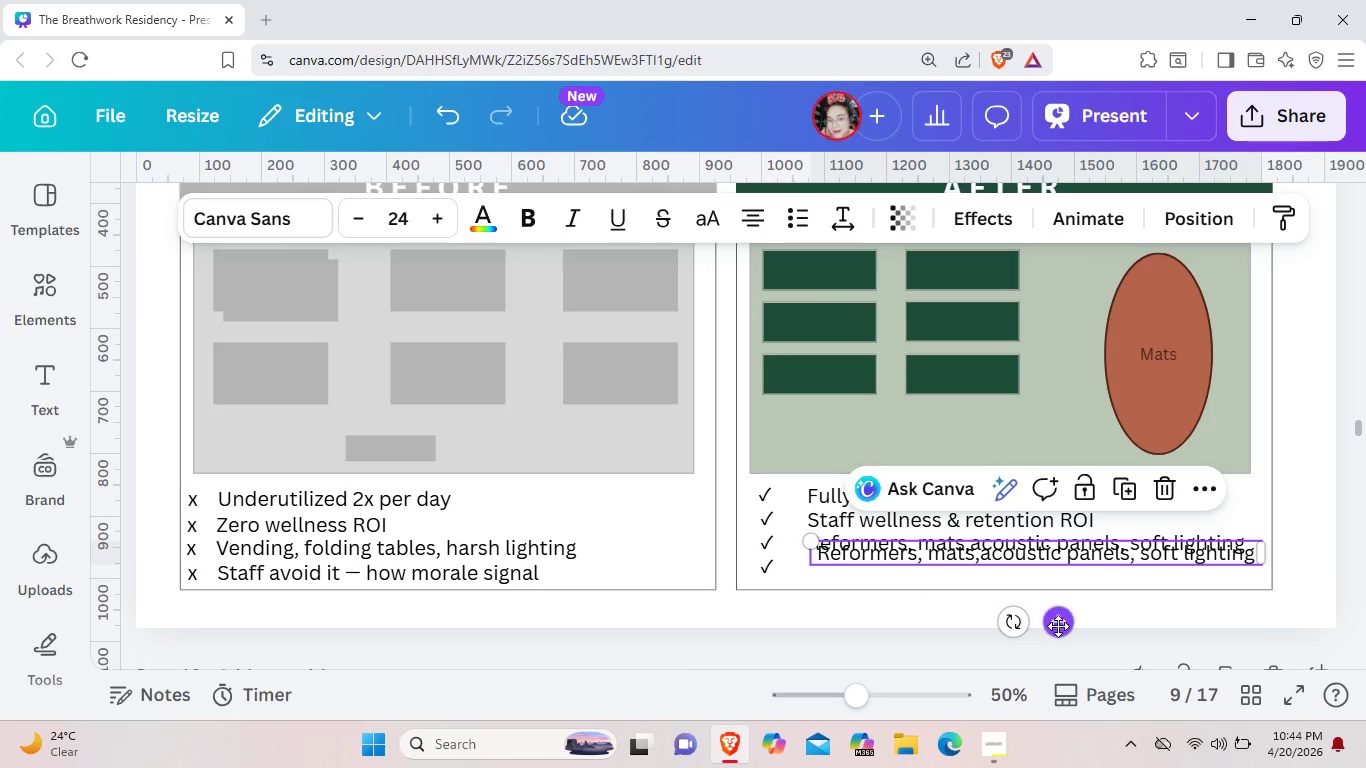 
left_click_drag(start_coordinate=[1058, 626], to_coordinate=[1052, 639])
 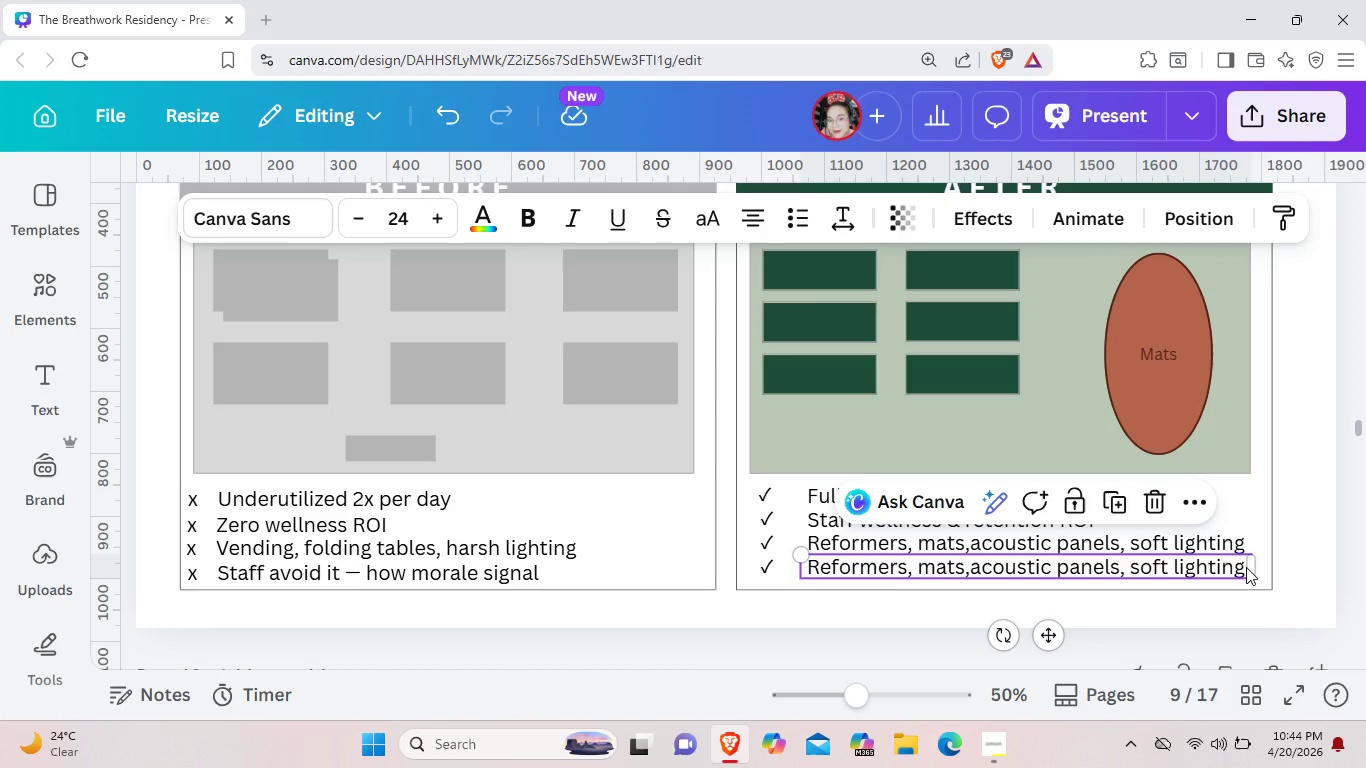 
left_click([1246, 567])
 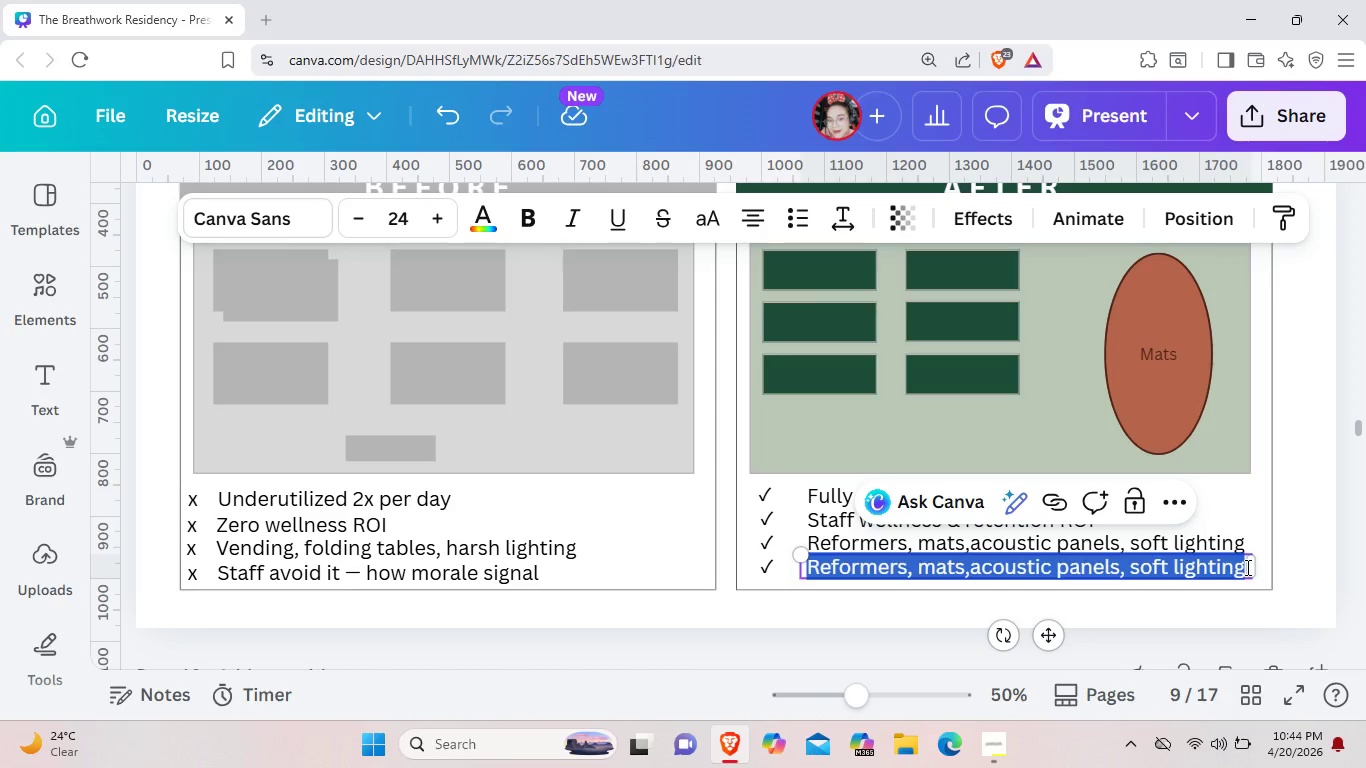 
key(Backspace)
type(Becomes a nev)
key(Backspace)
key(Backspace)
key(Backspace)
key(Backspace)
type(befi)
key(Backspace)
key(Backspace)
key(Backspace)
key(Backspace)
key(Backspace)
type(benefit )
 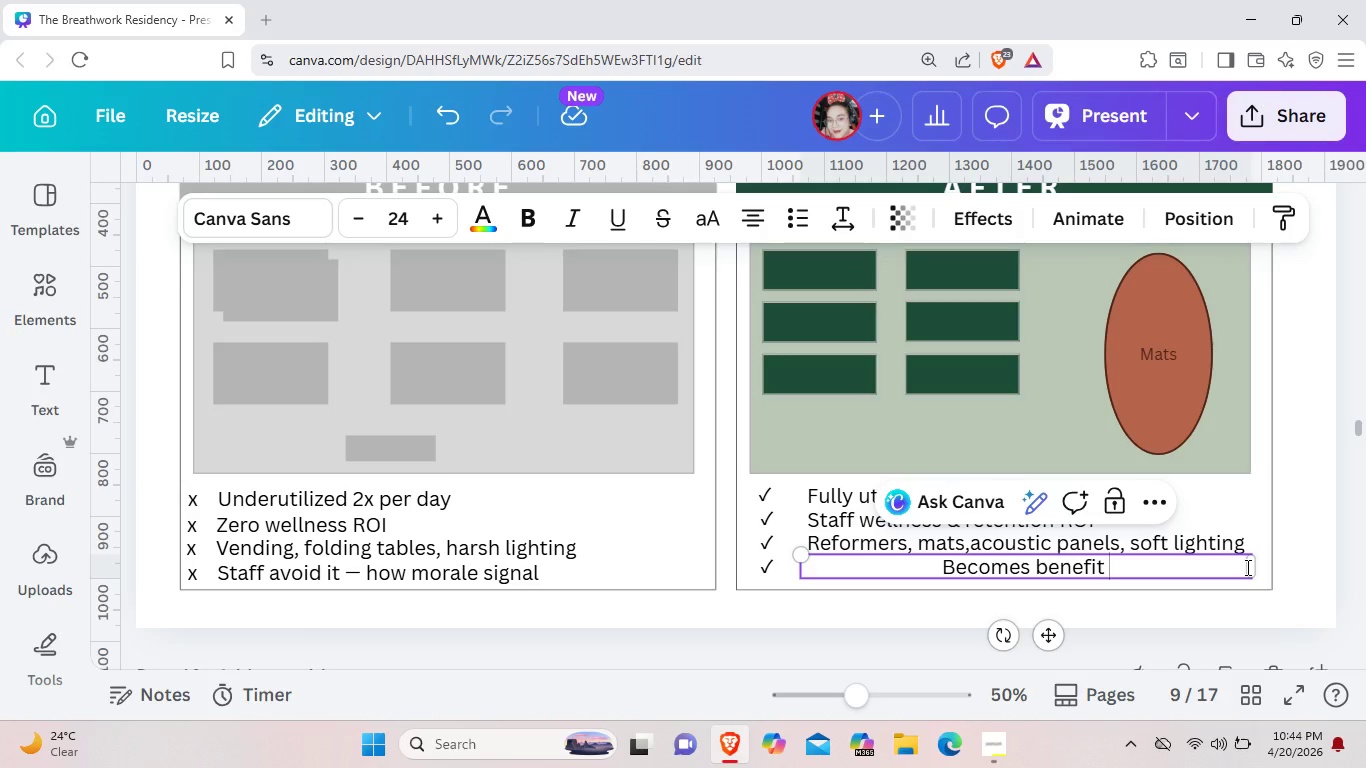 
wait(7.42)
 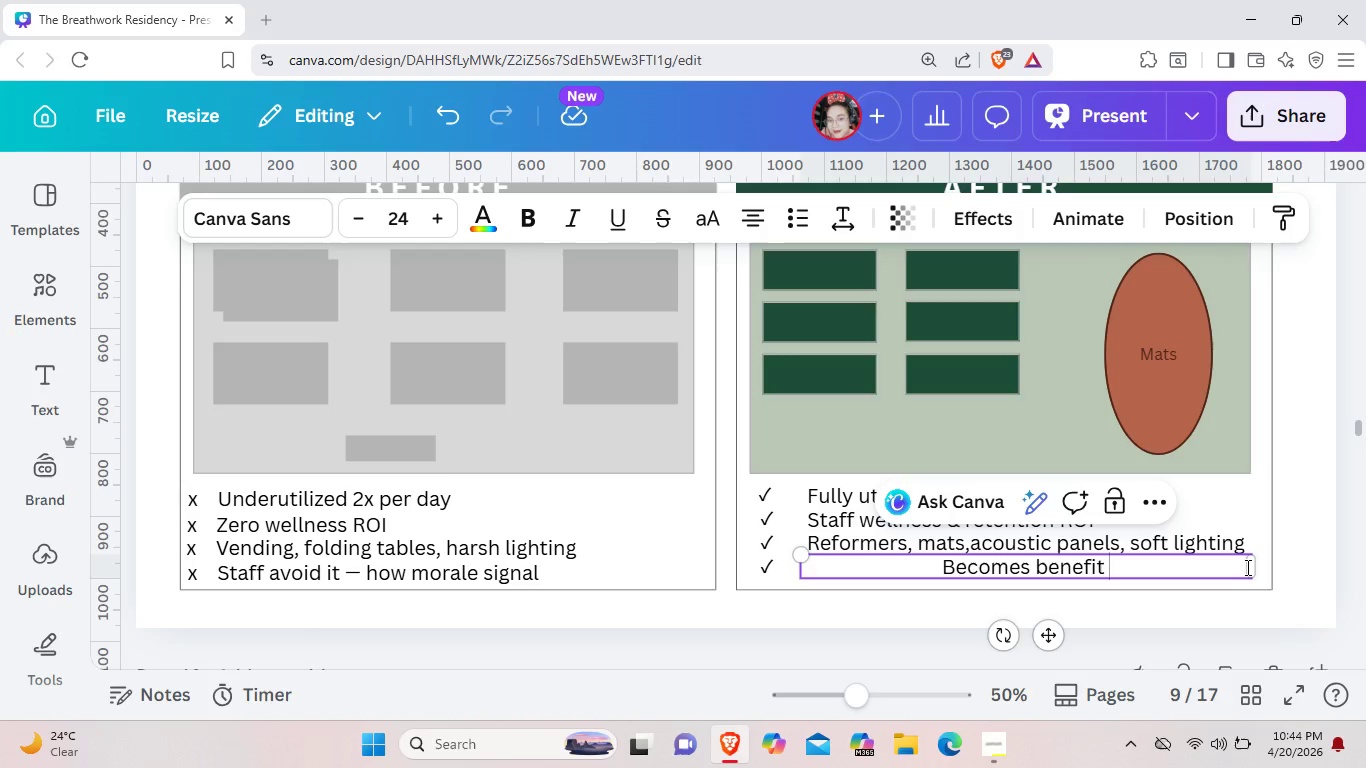 
type( staff cite in exit )
 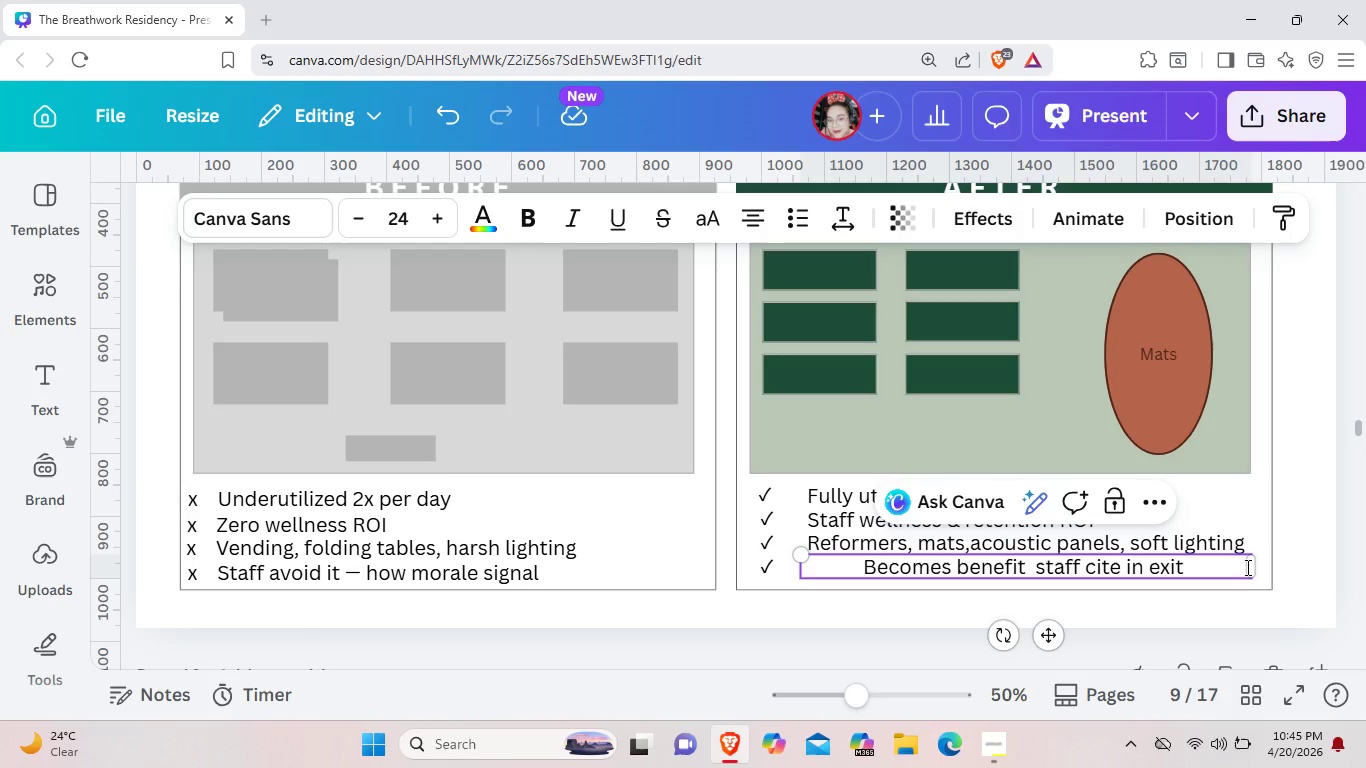 
type( surveys)
 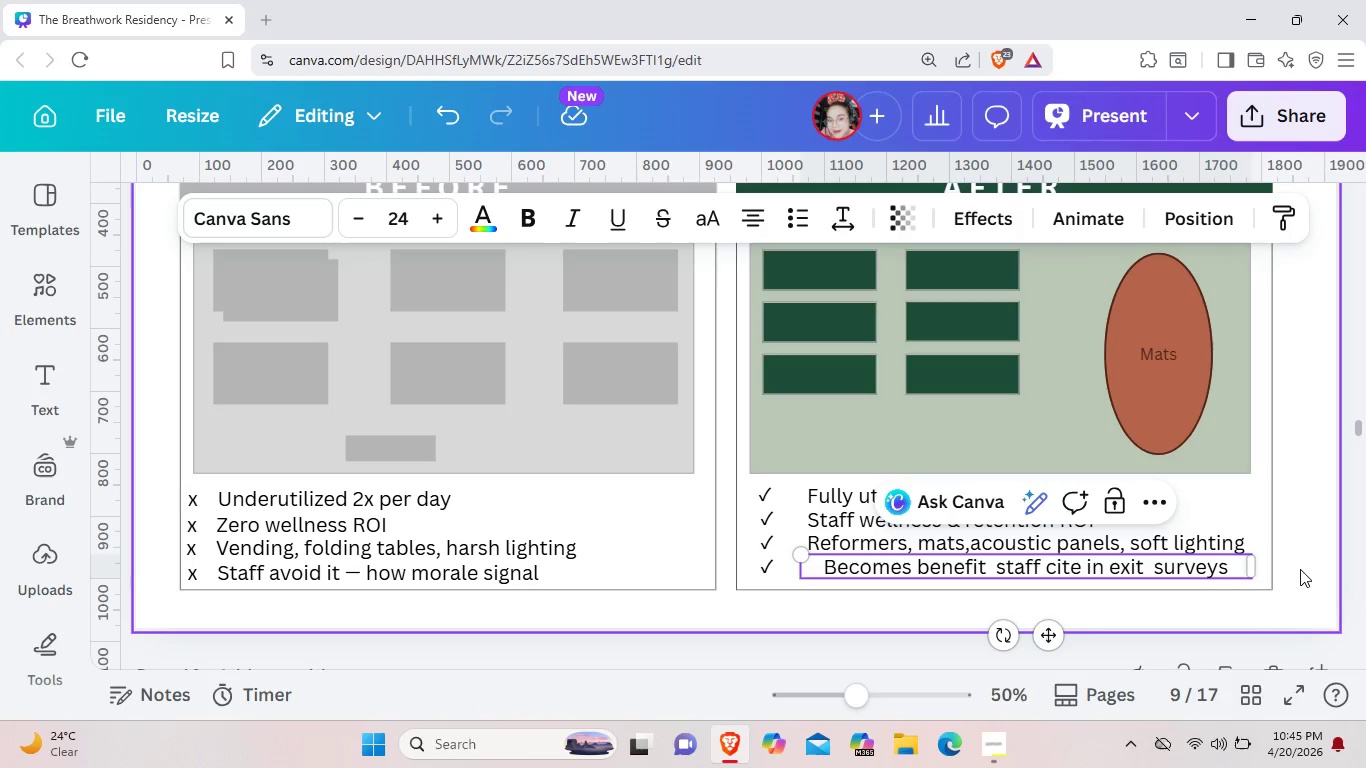 
left_click([1300, 569])
 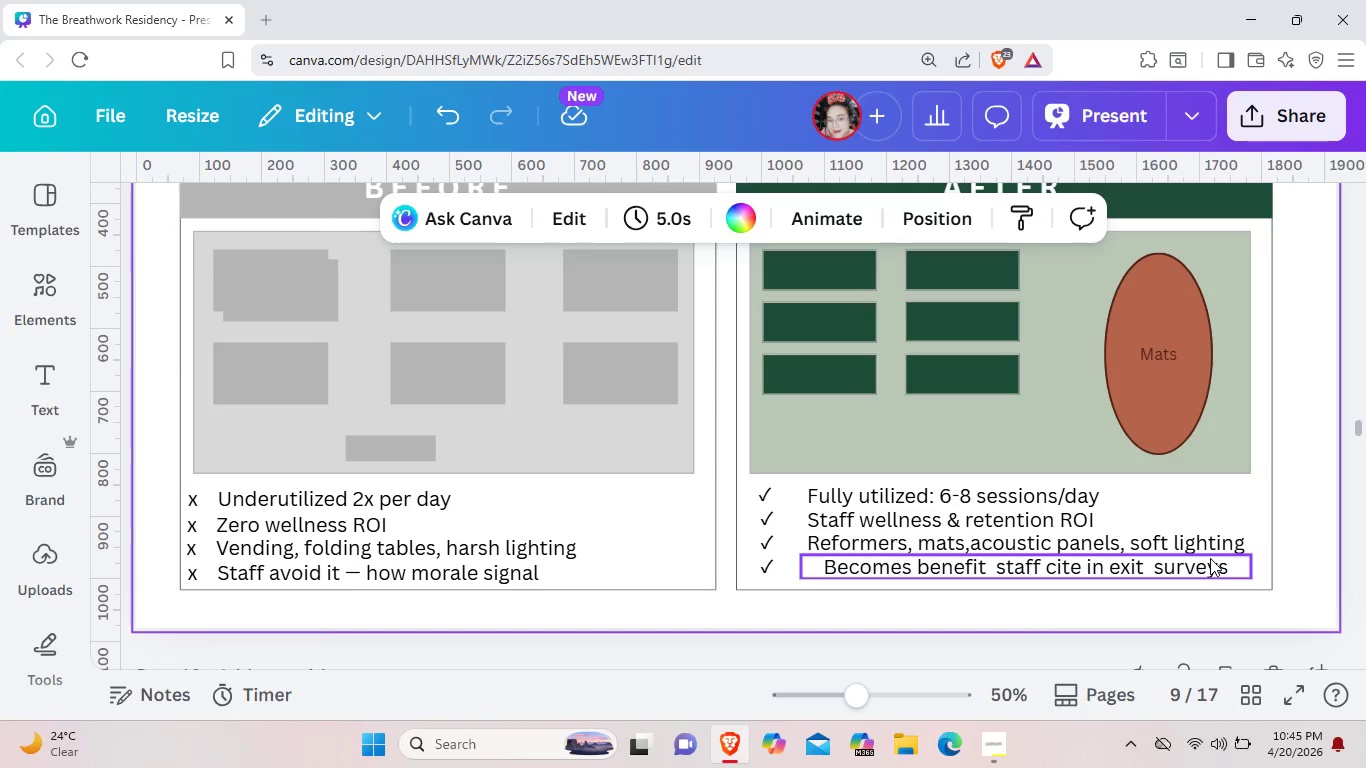 
left_click_drag(start_coordinate=[1210, 558], to_coordinate=[1193, 558])
 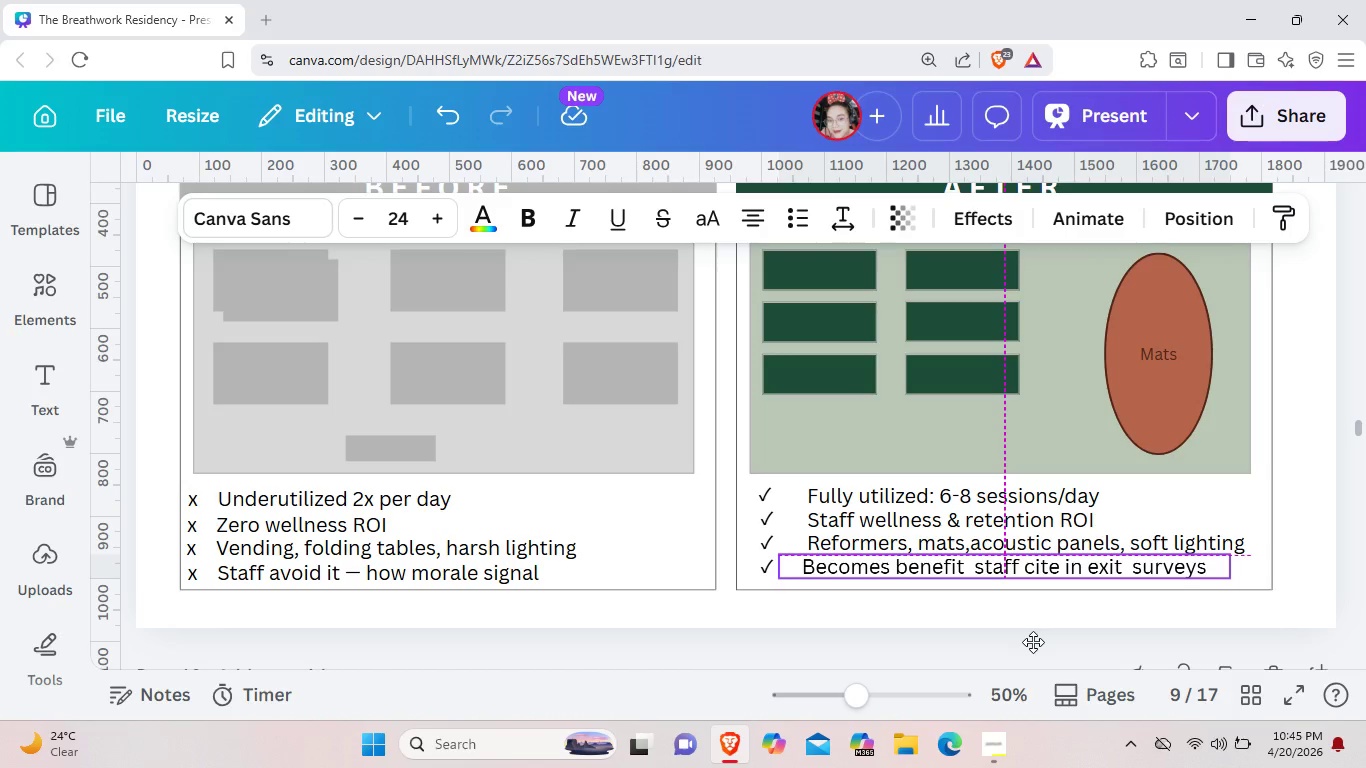 
key(ArrowRight)
 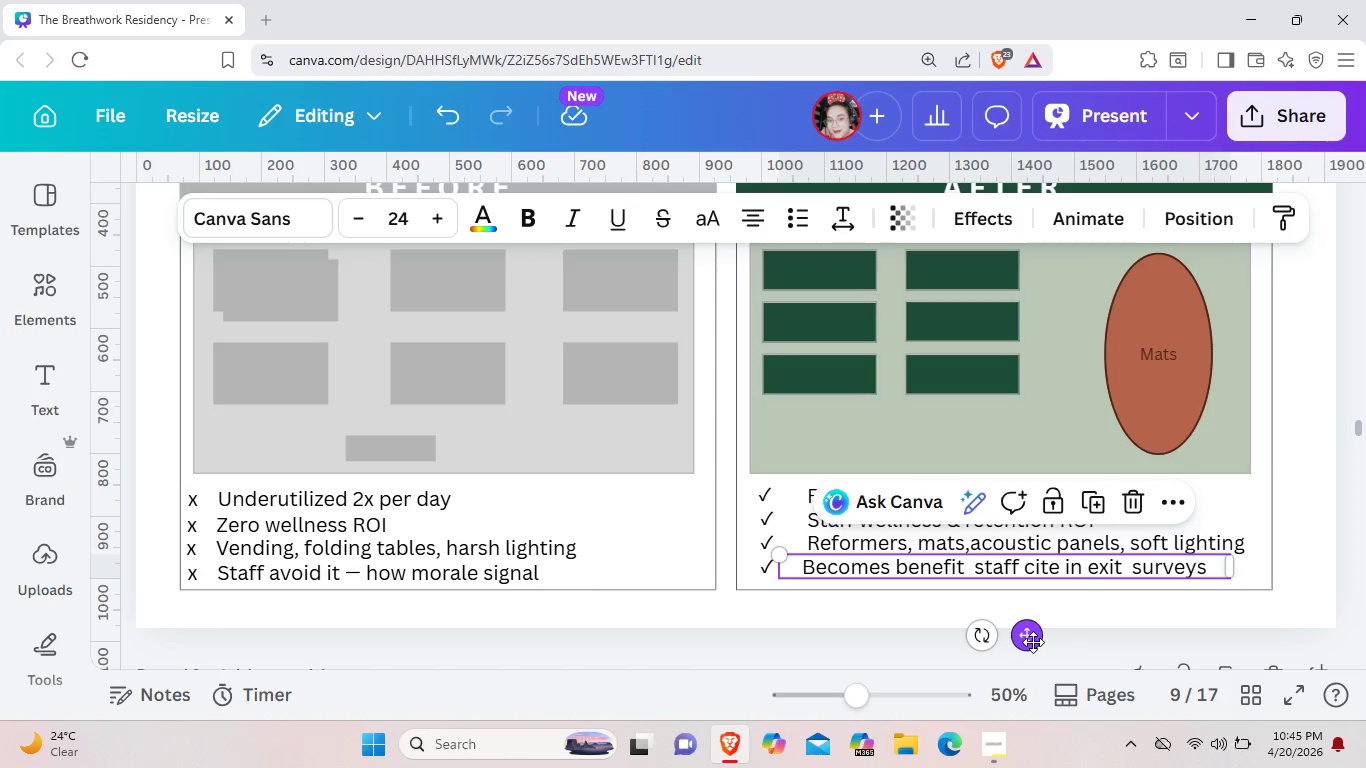 
key(ArrowRight)
 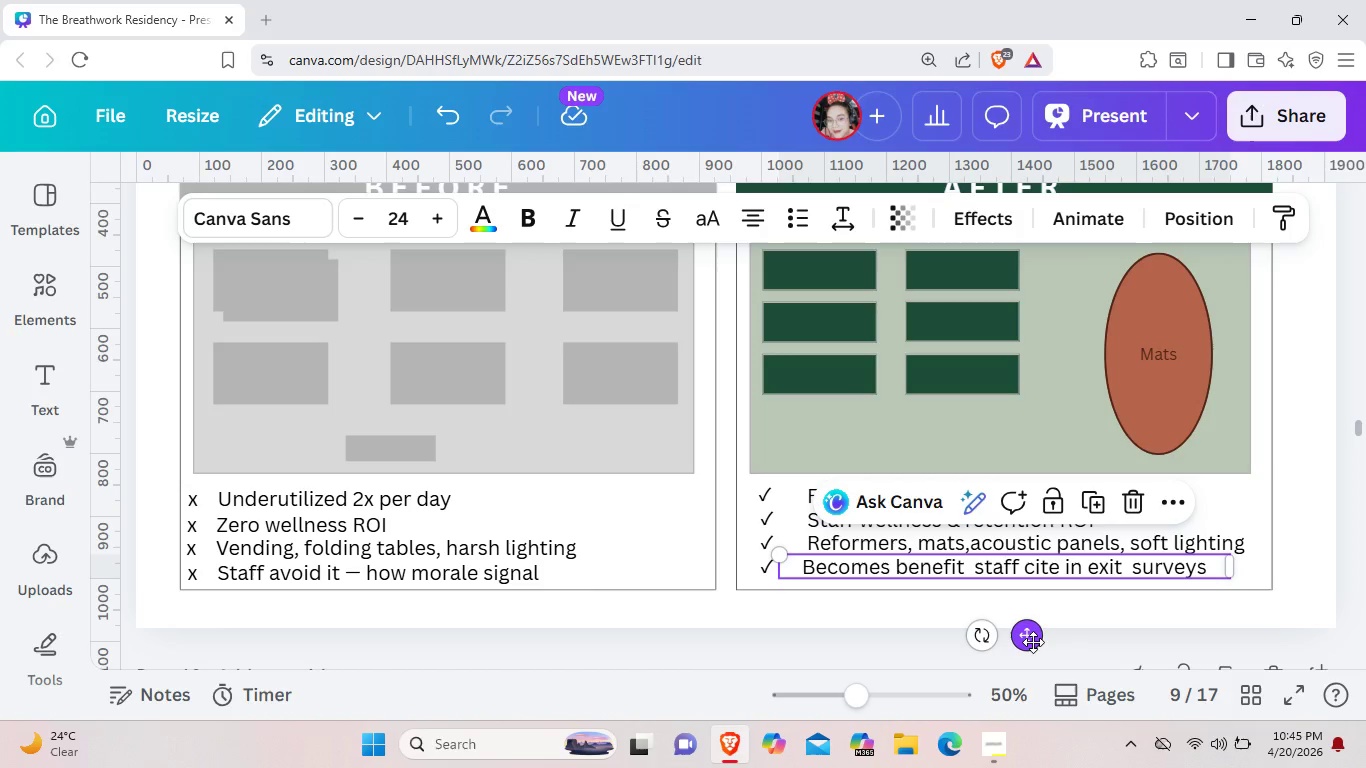 
key(ArrowRight)
 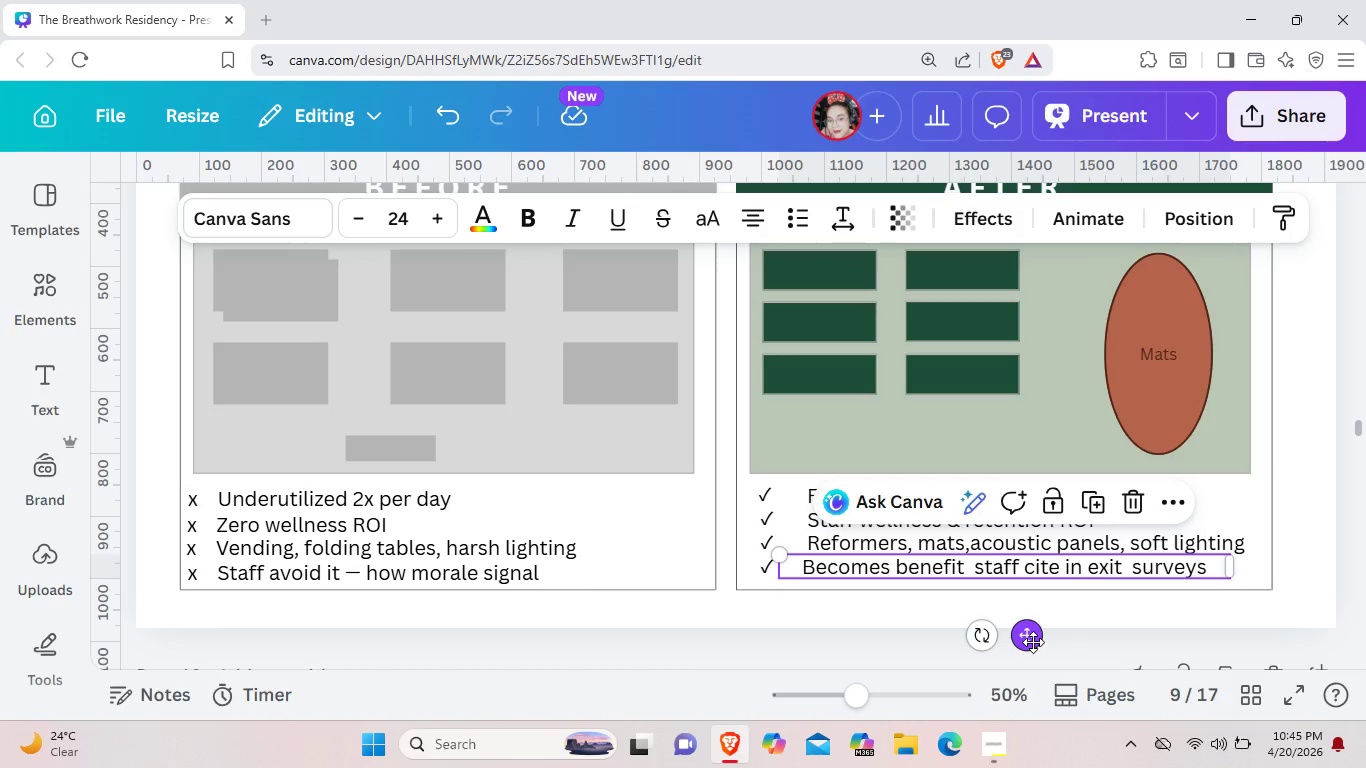 
key(ArrowRight)
 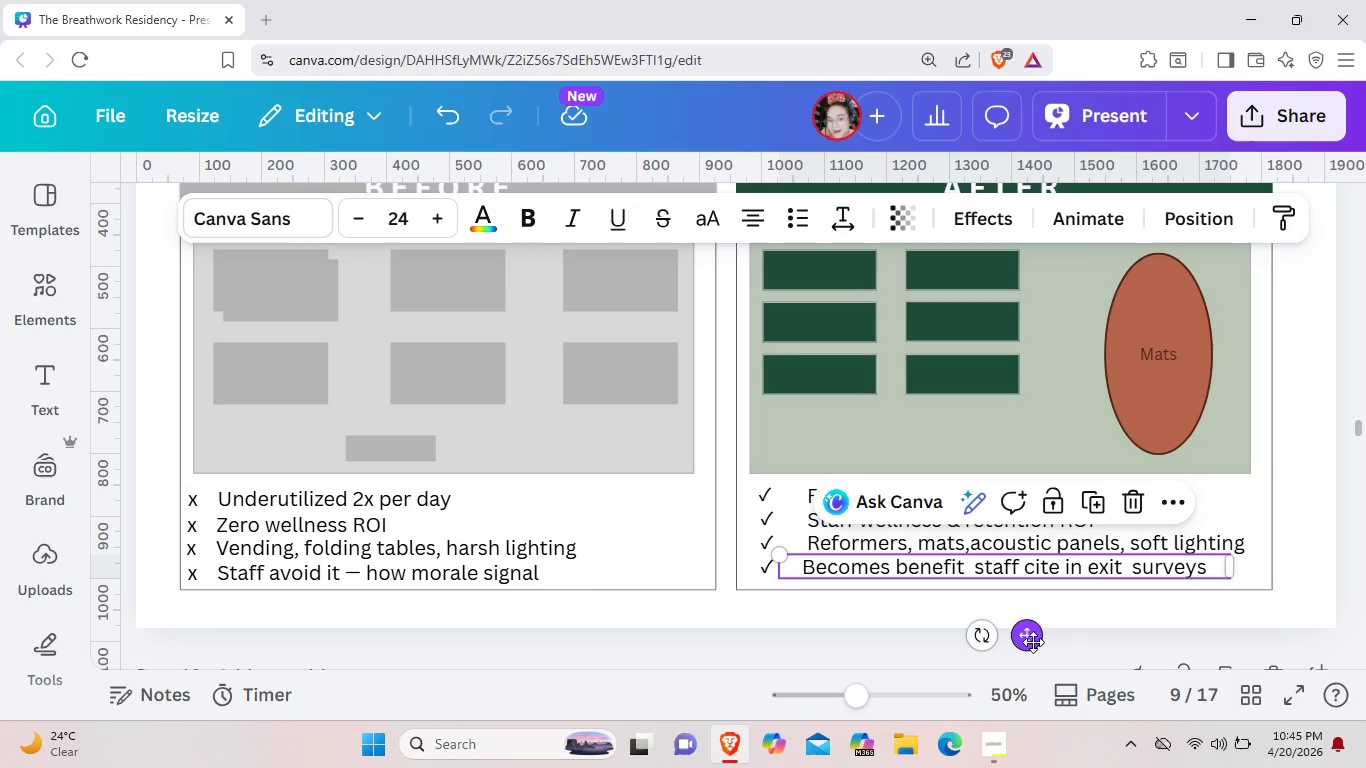 
key(ArrowRight)
 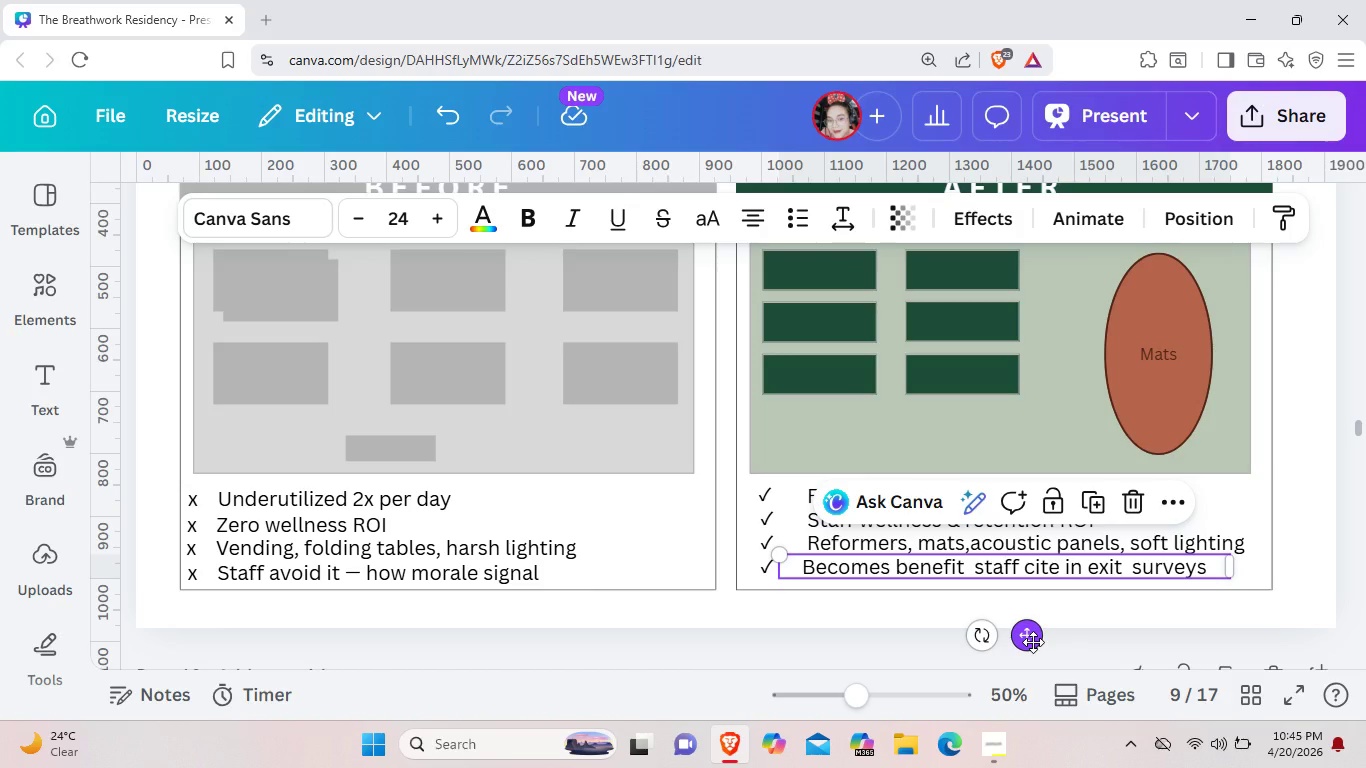 
key(ArrowRight)
 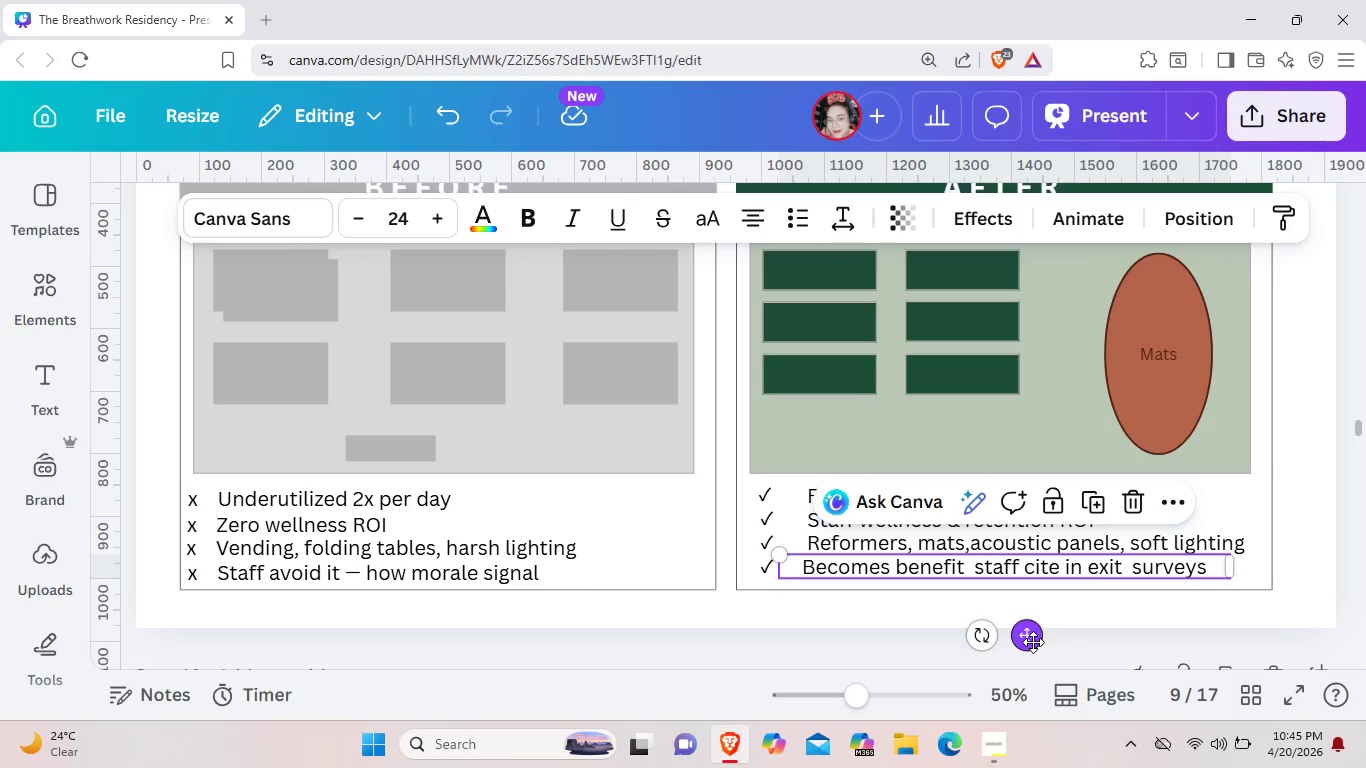 
left_click([1033, 642])
 